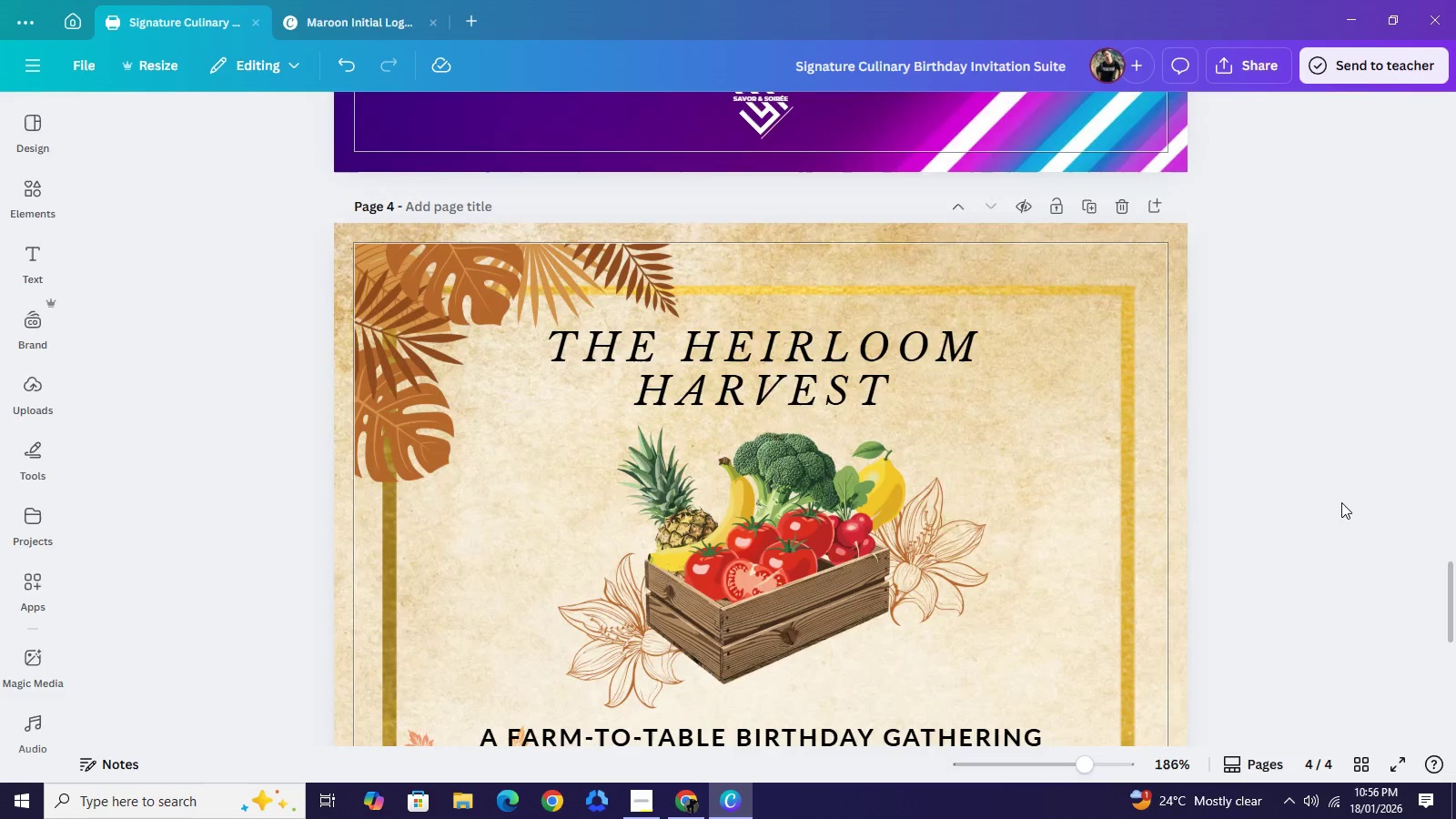 
scroll: coordinate [1334, 505], scroll_direction: down, amount: 9.0
 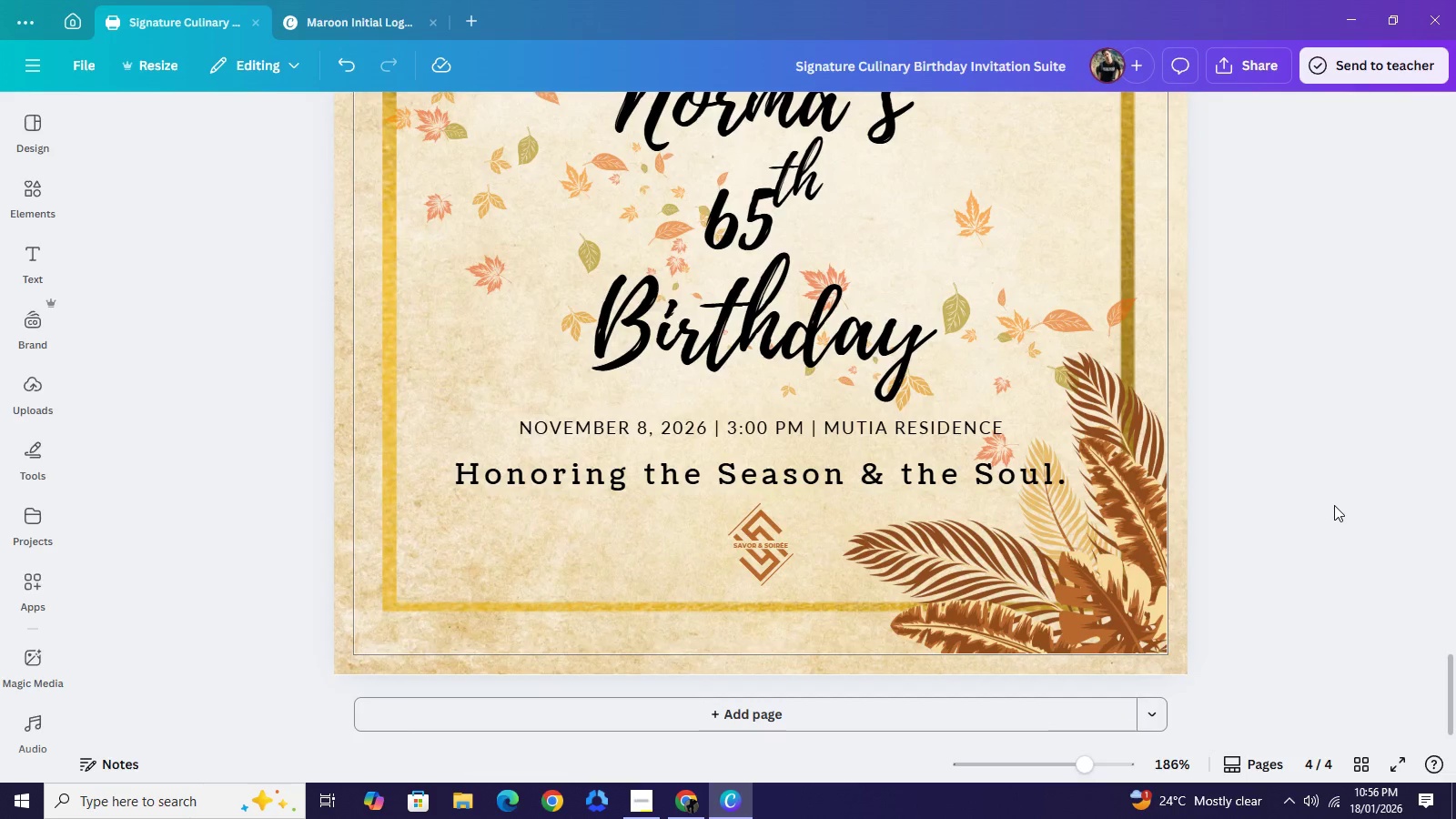 
scroll: coordinate [1333, 504], scroll_direction: up, amount: 7.0
 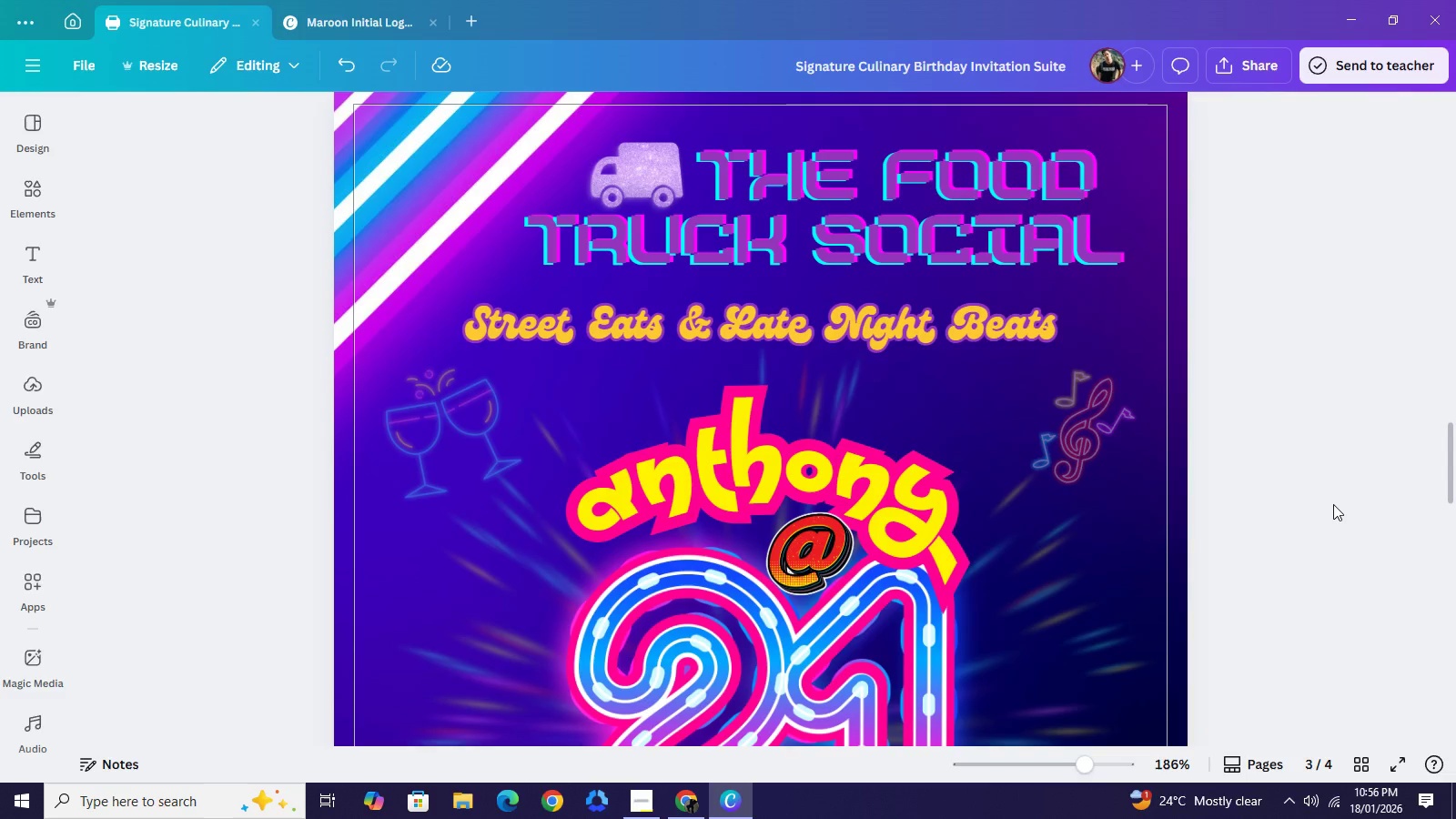 
scroll: coordinate [1333, 504], scroll_direction: down, amount: 1.0
 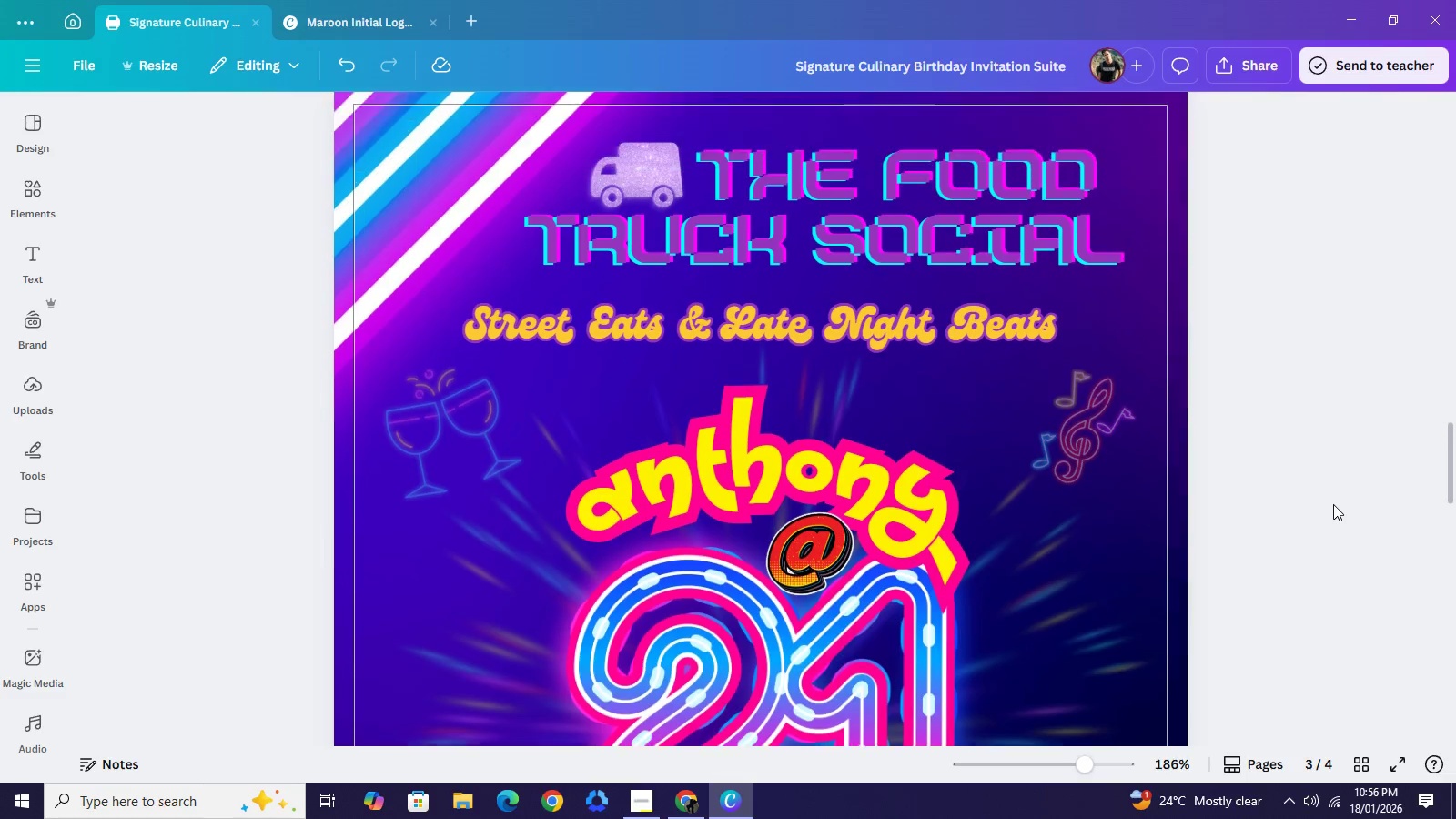 
scroll: coordinate [1333, 504], scroll_direction: up, amount: 1.0
 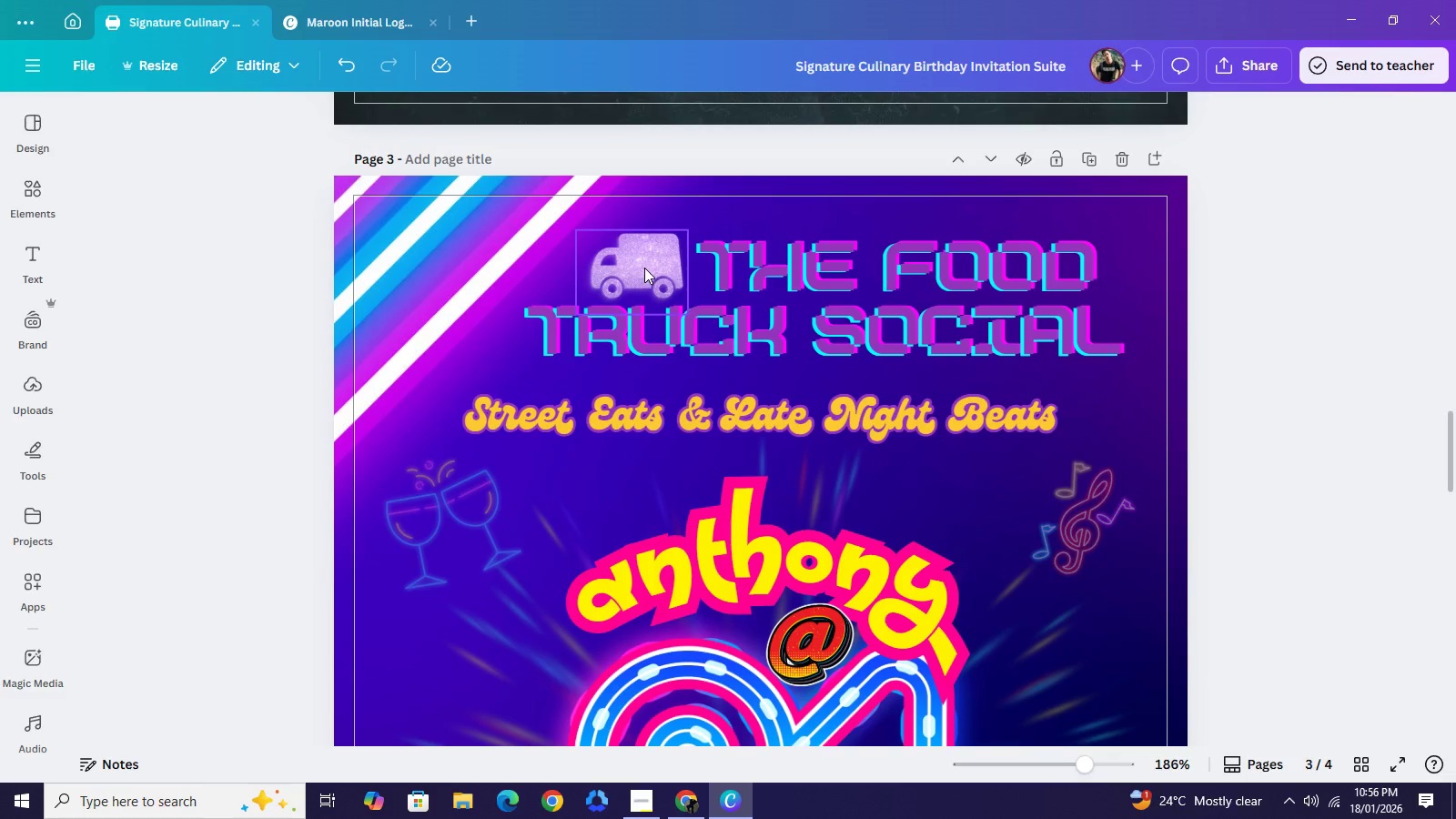 
left_click([644, 268])
 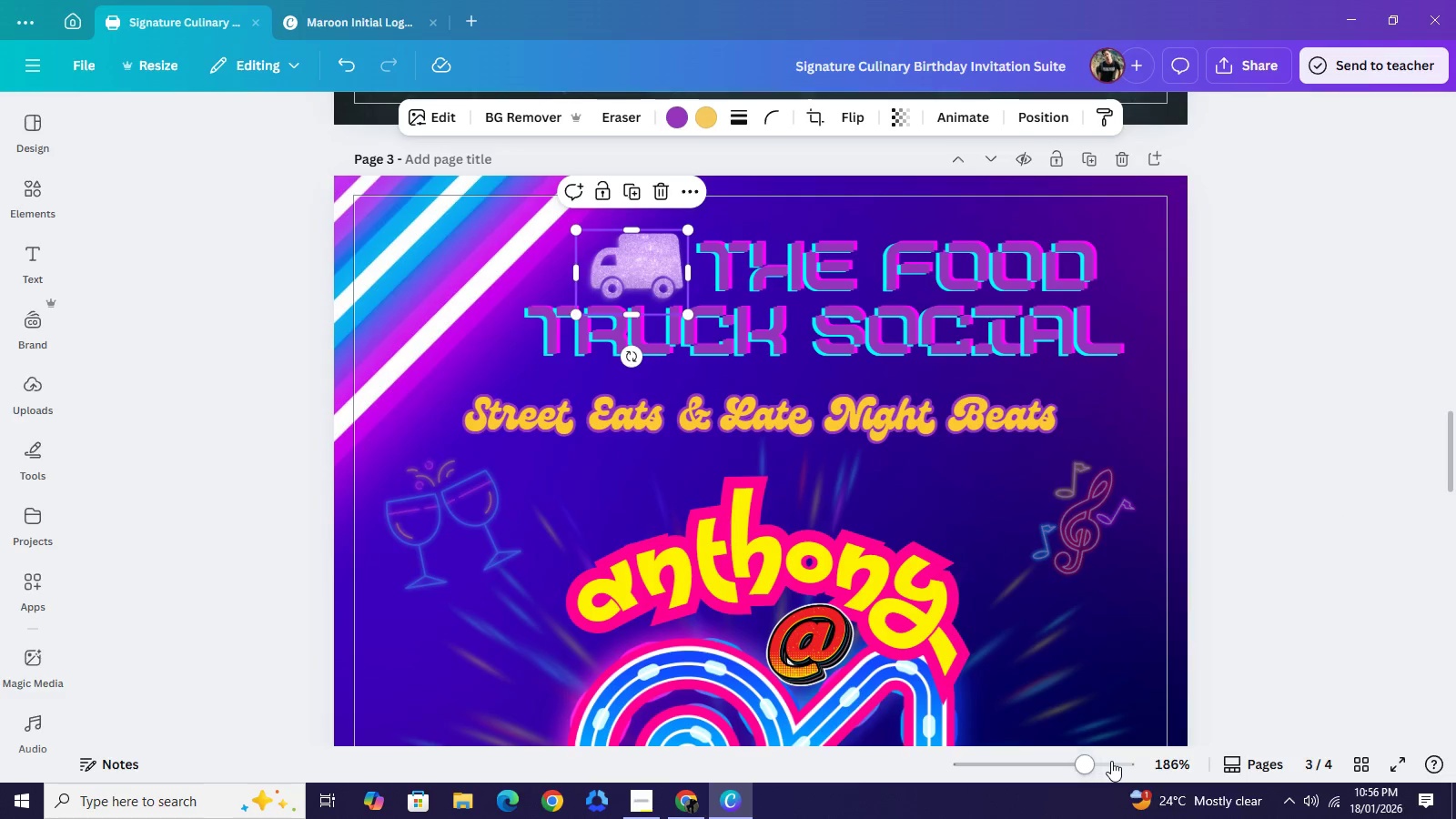 
left_click([1118, 763])
 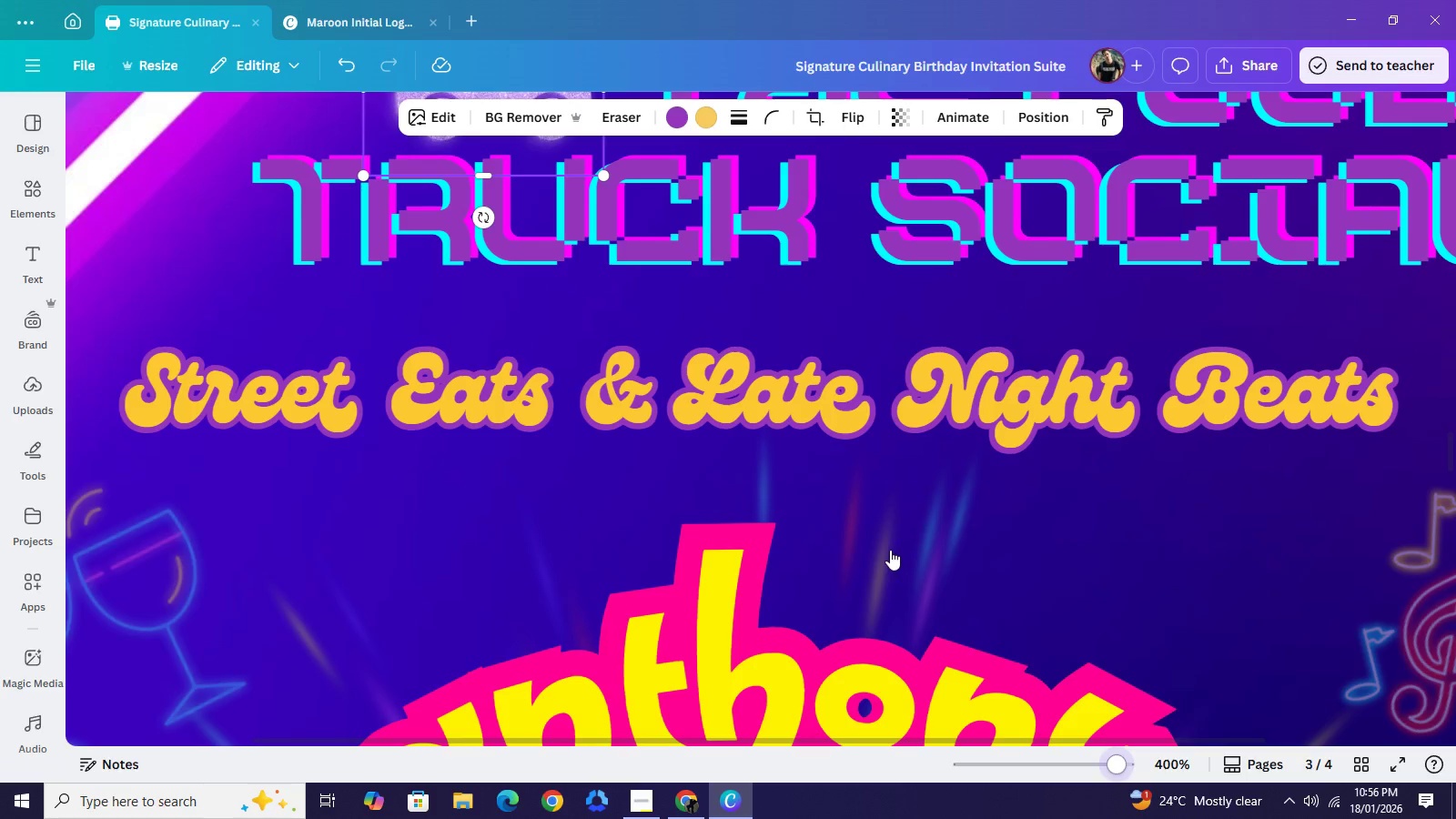 
scroll: coordinate [778, 391], scroll_direction: up, amount: 5.0
 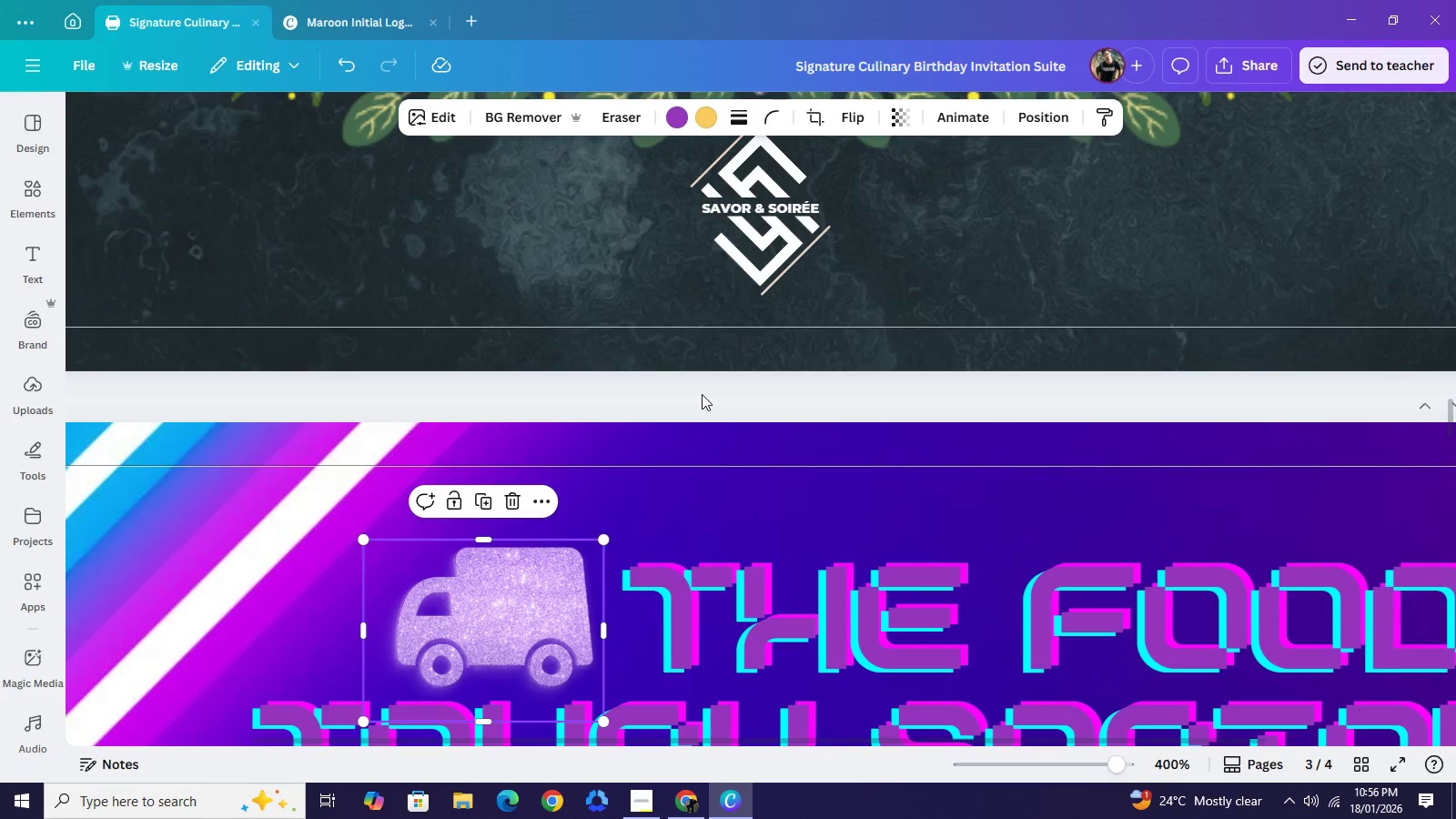 
left_click([702, 394])
 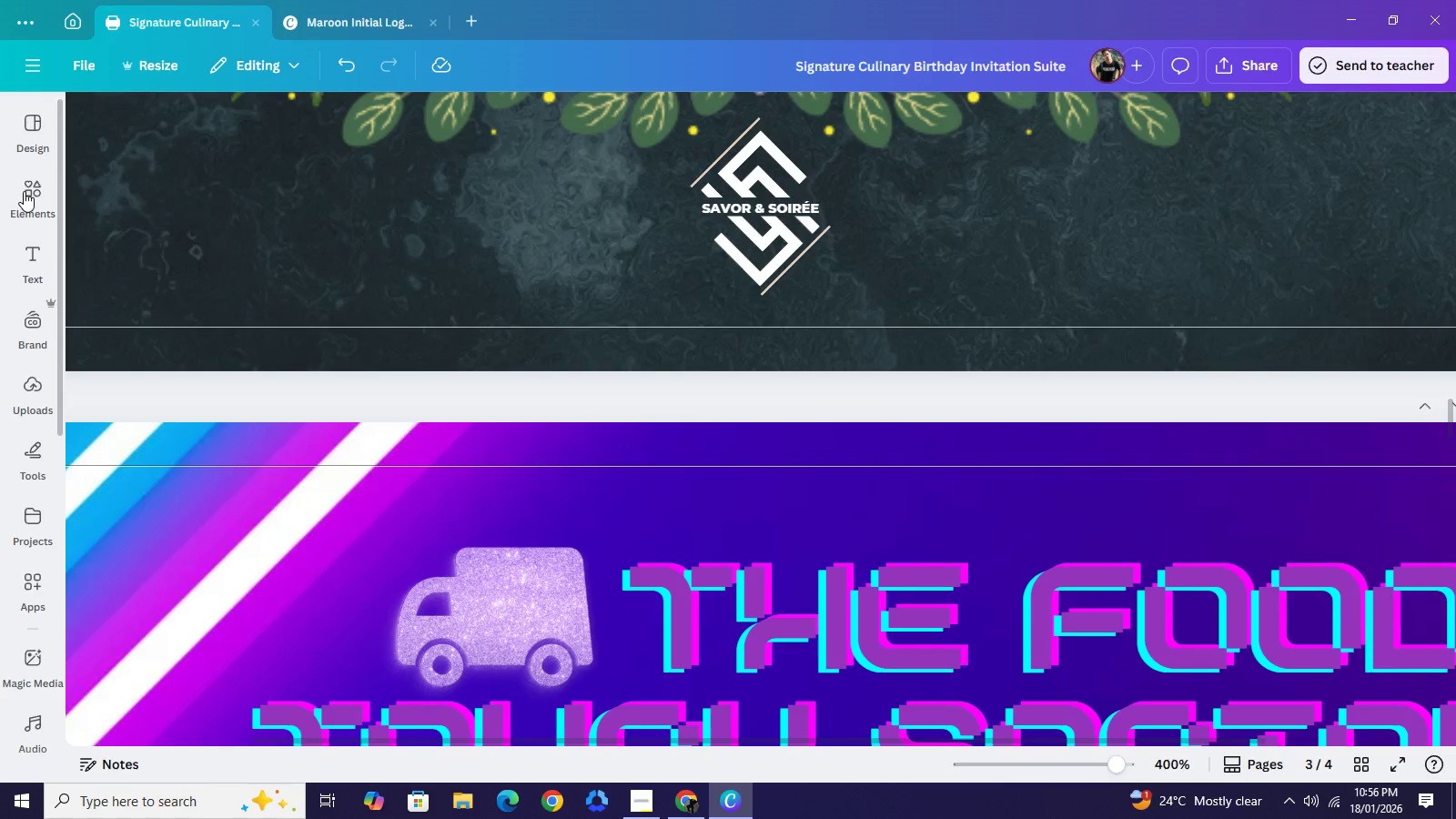 
left_click([24, 191])
 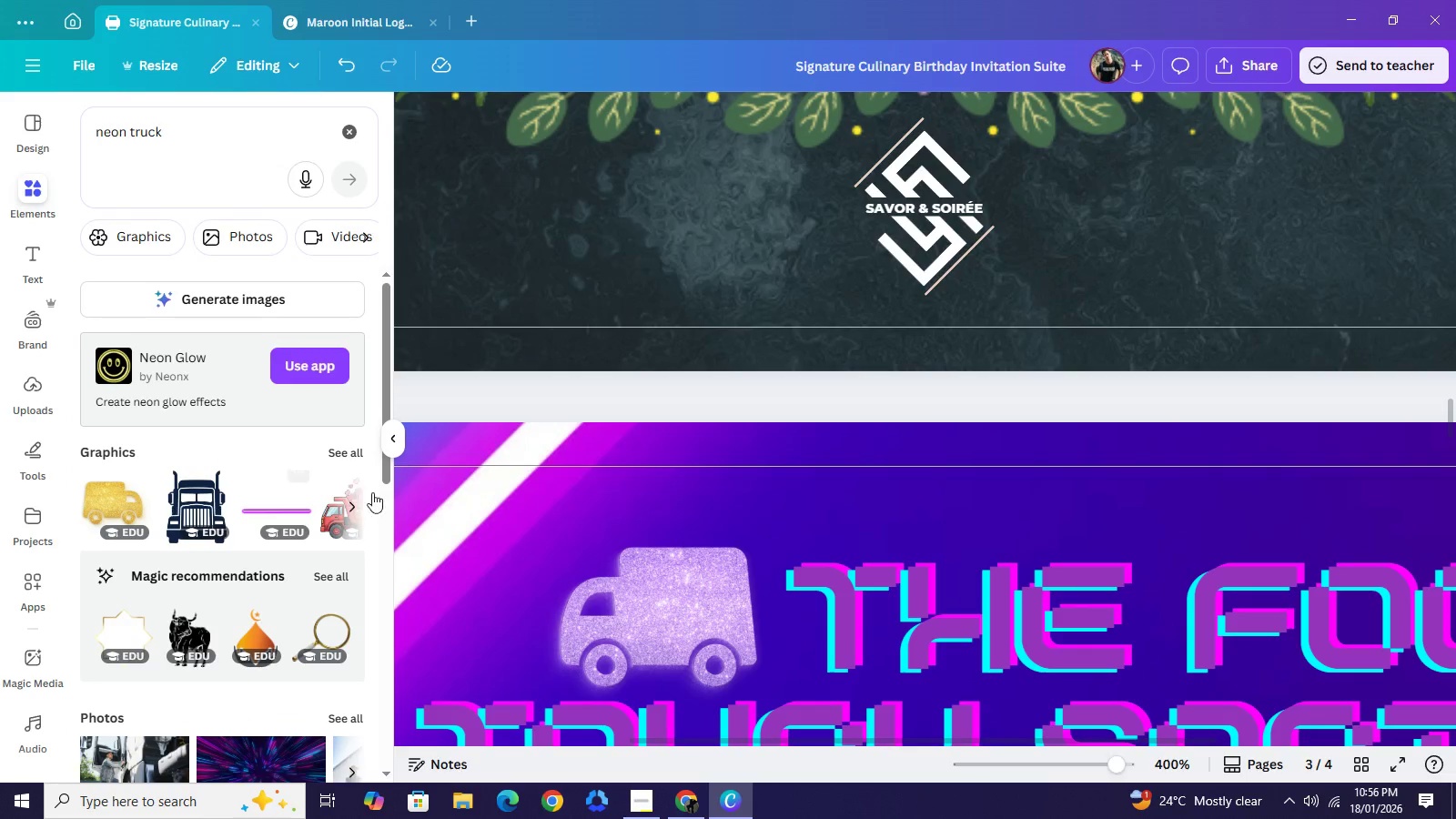 
left_click([359, 449])
 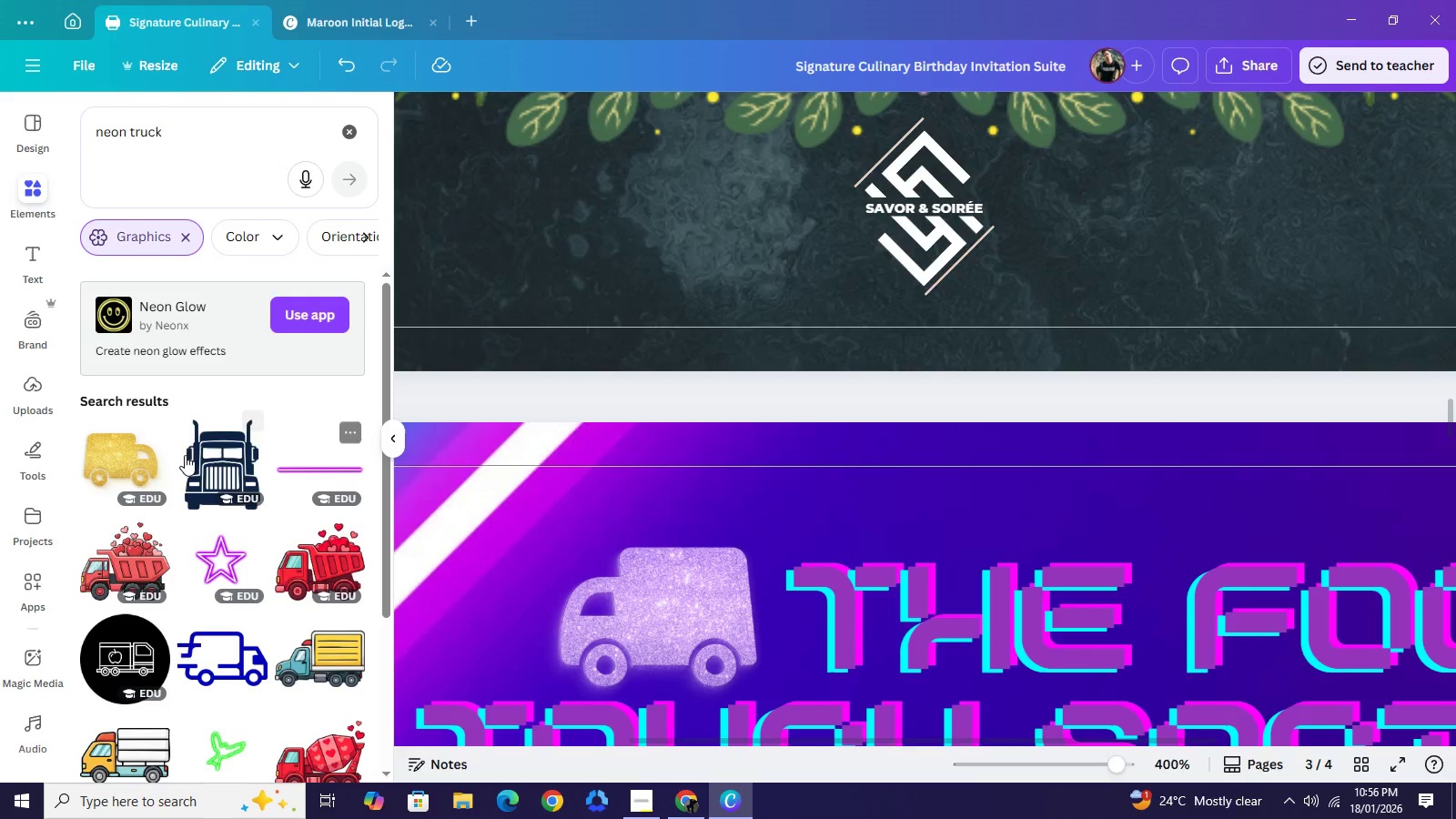 
left_click([139, 443])
 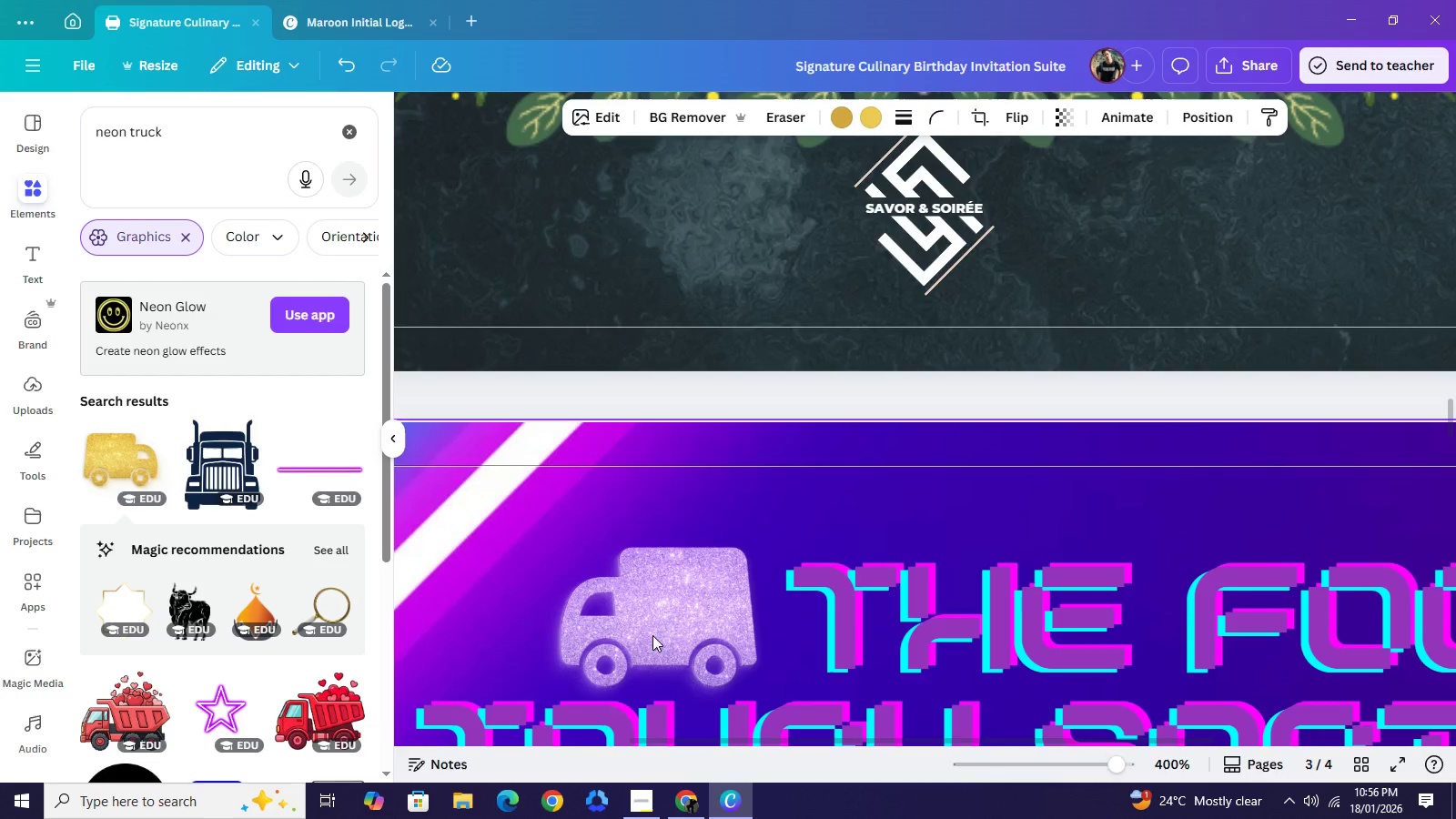 
wait(5.17)
 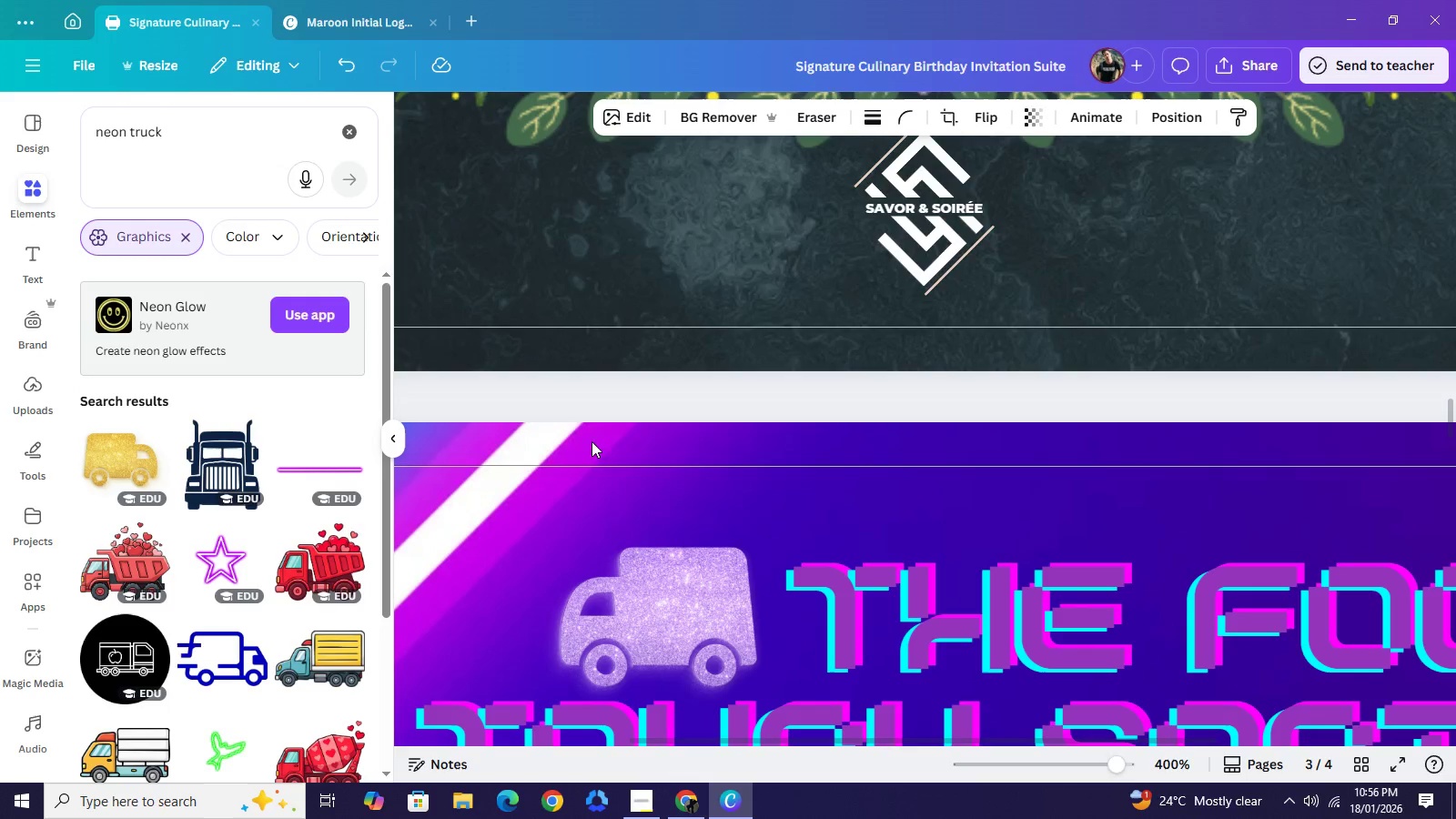 
left_click([1069, 764])
 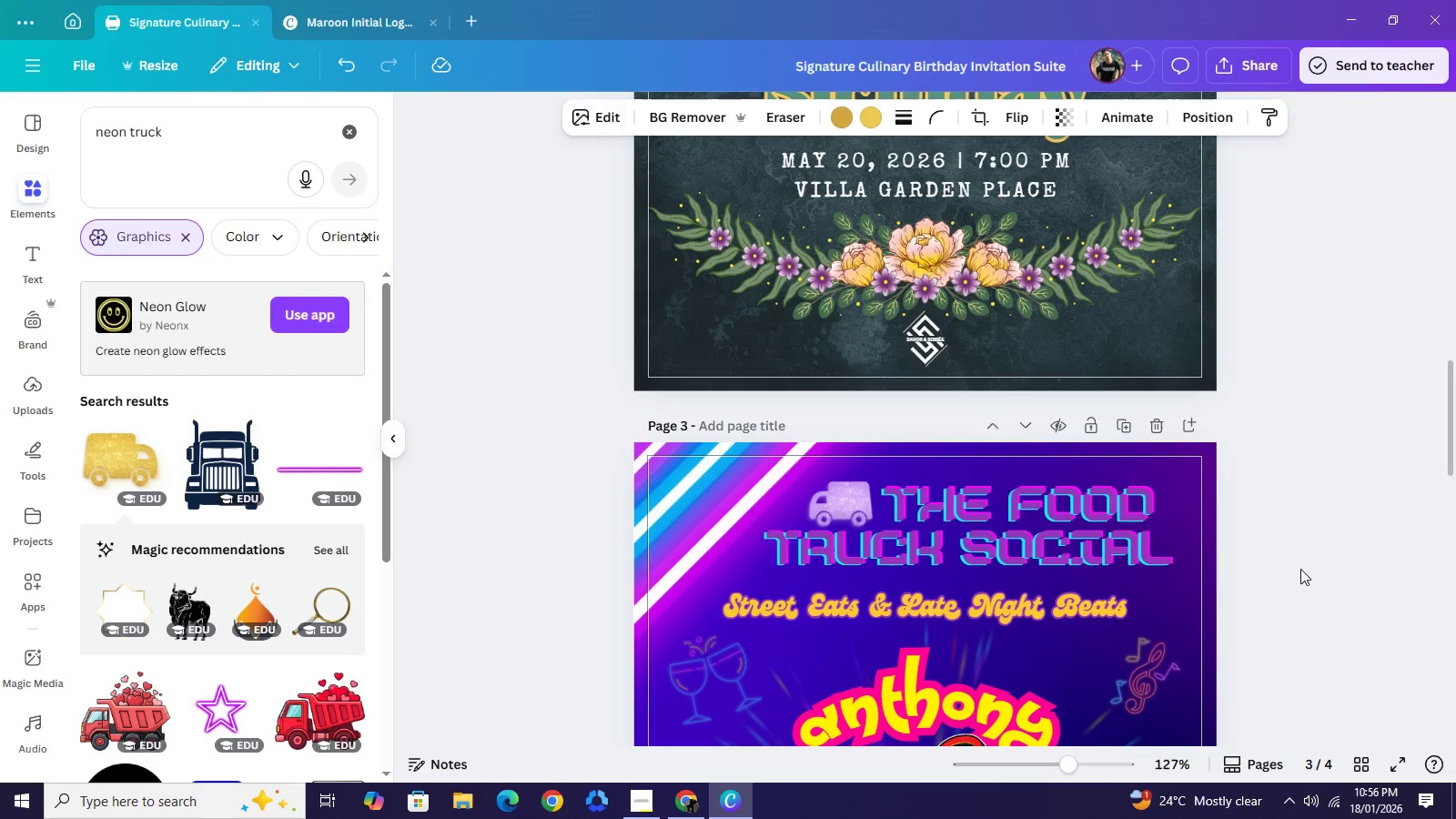 
scroll: coordinate [1304, 569], scroll_direction: down, amount: 2.0
 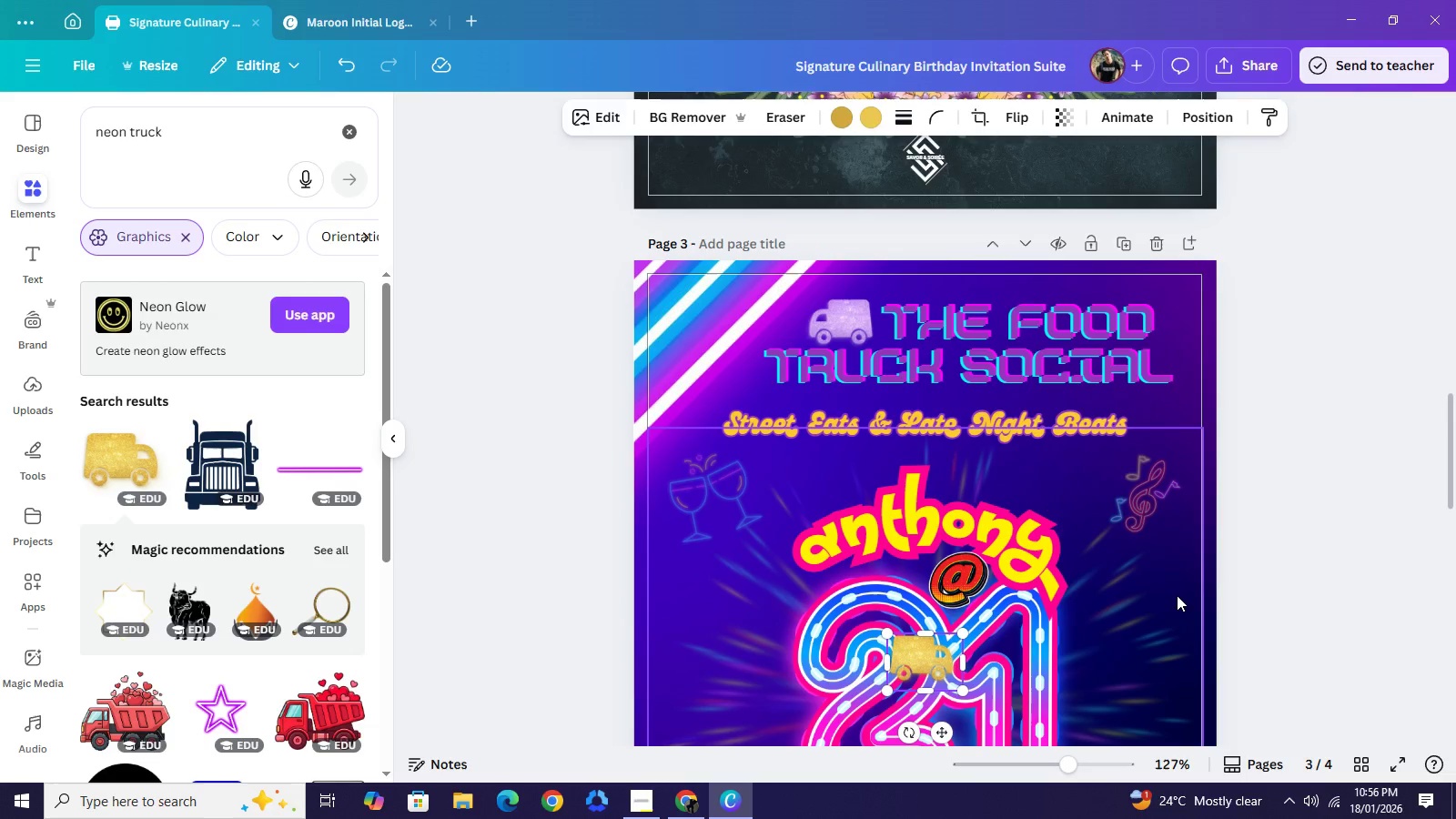 
key(Backspace)
 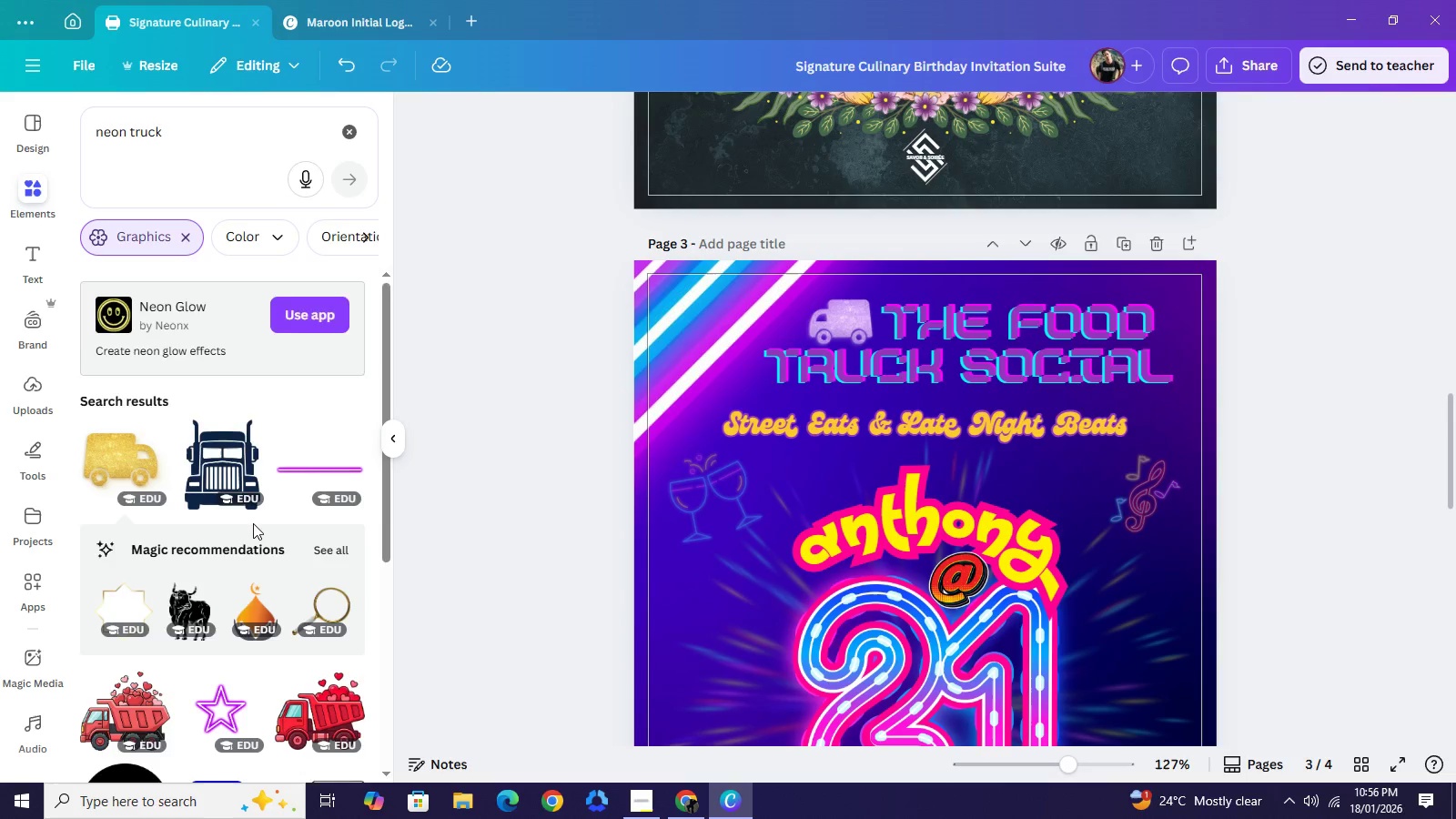 
scroll: coordinate [250, 527], scroll_direction: down, amount: 10.0
 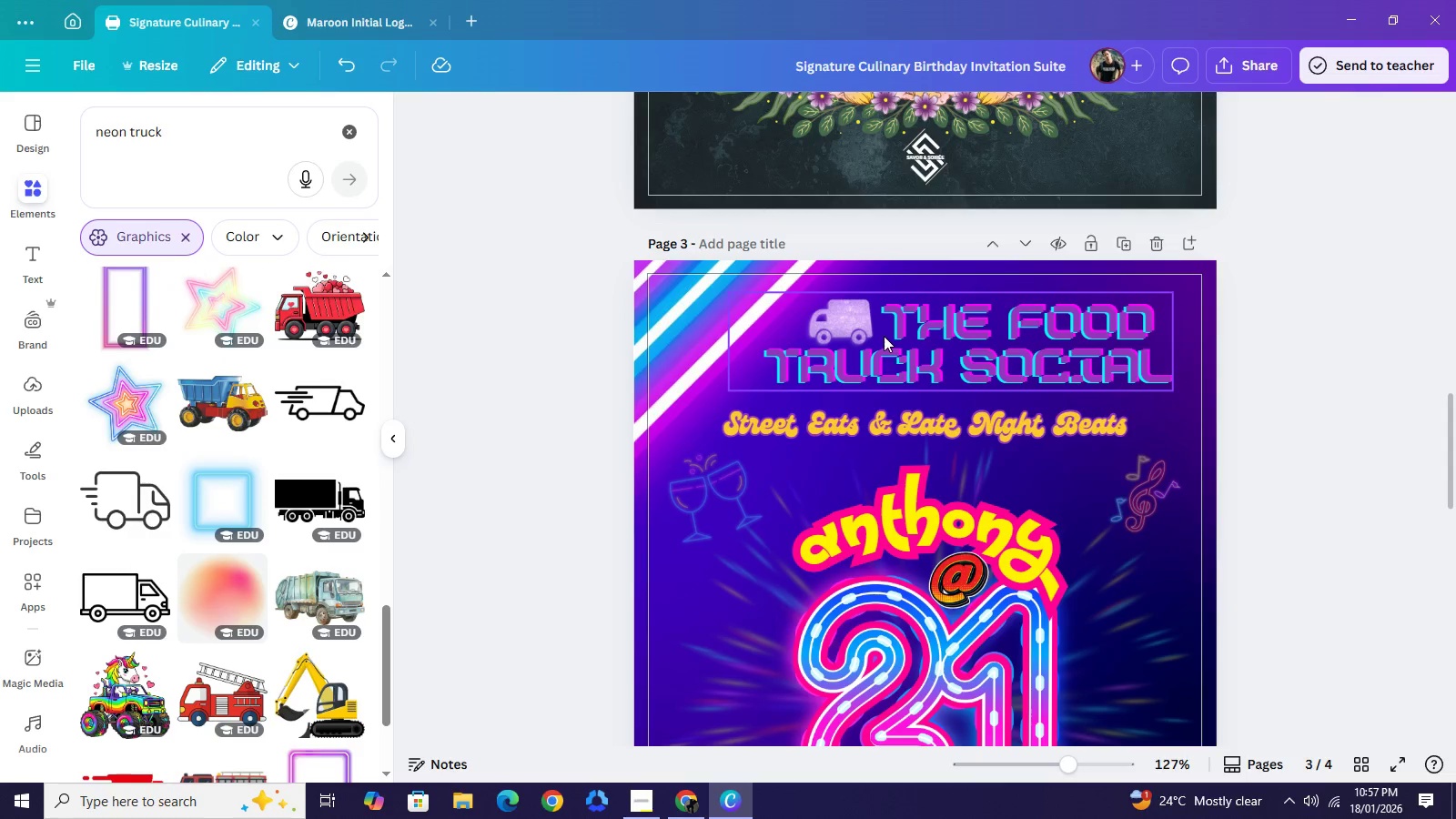 
left_click([854, 317])
 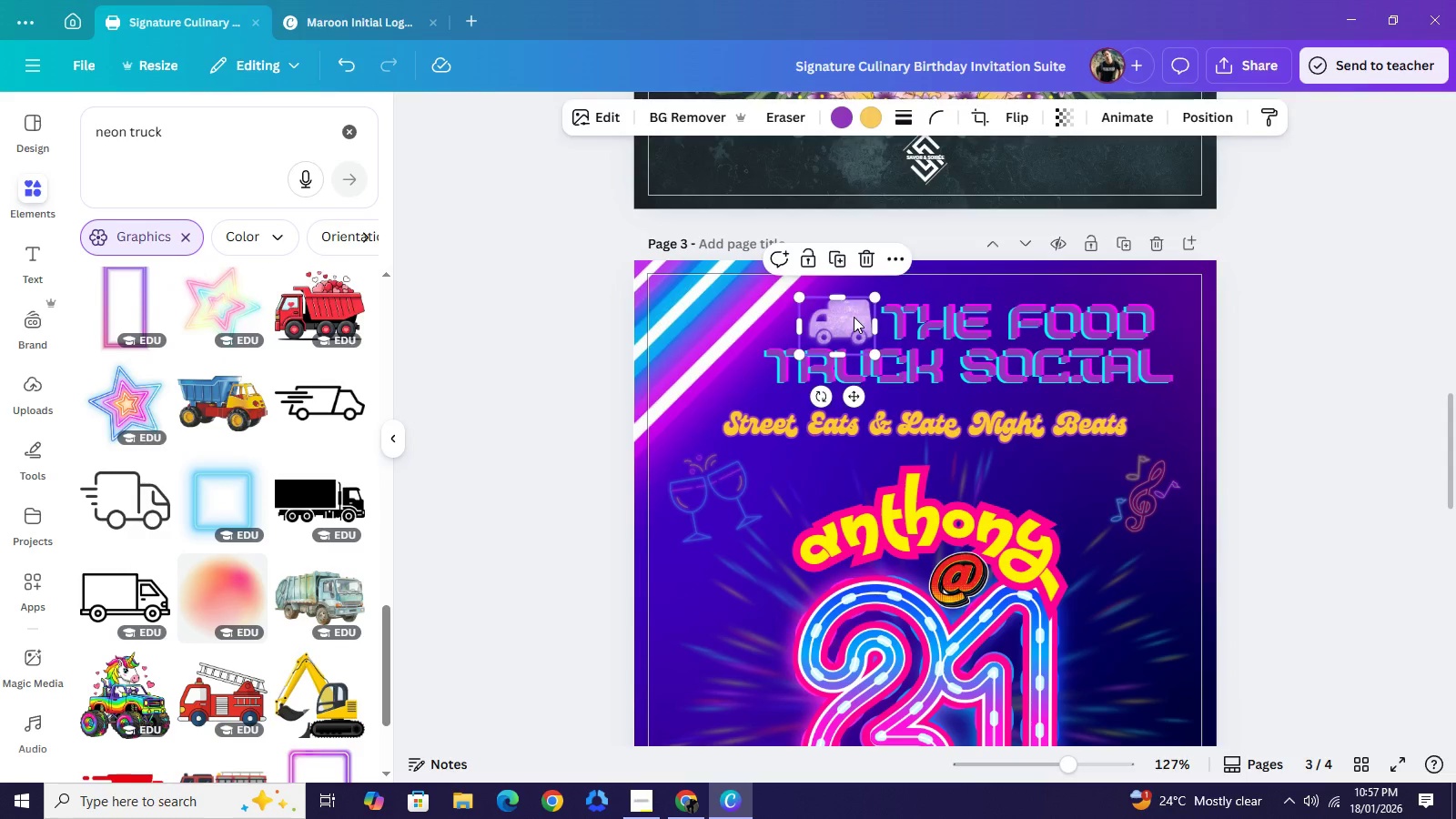 
key(Backspace)
 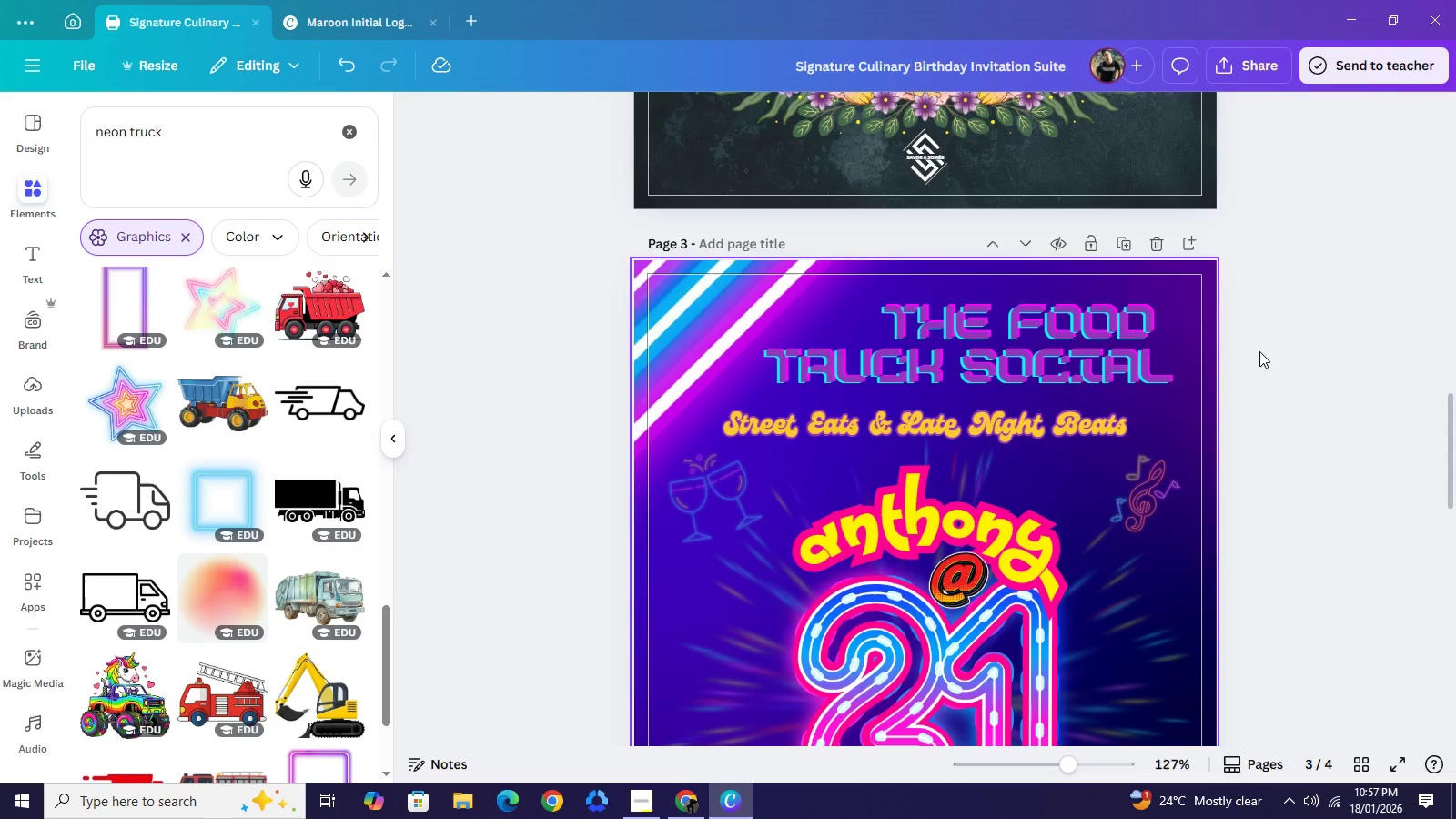 
left_click([1379, 332])
 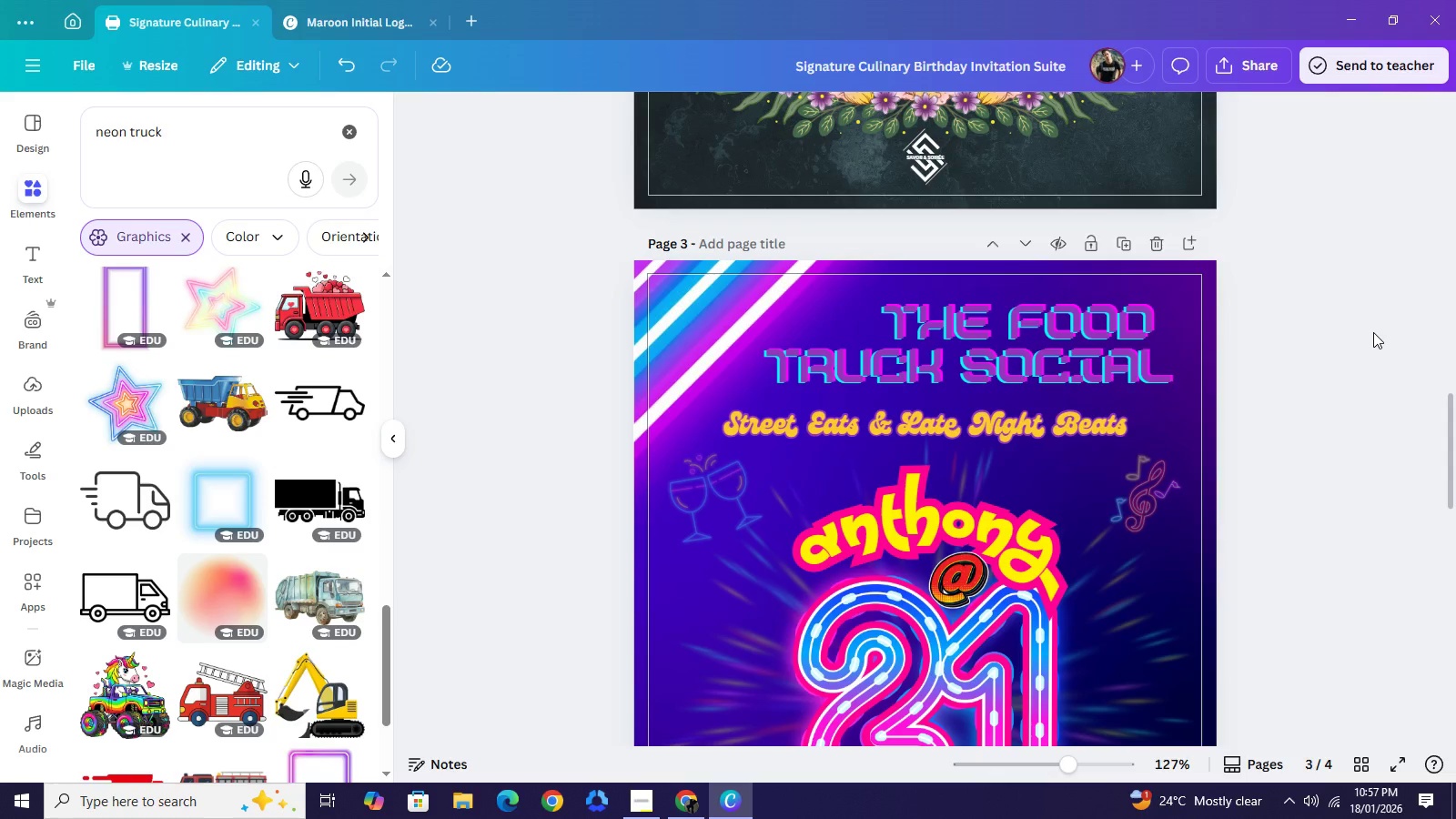 
wait(8.23)
 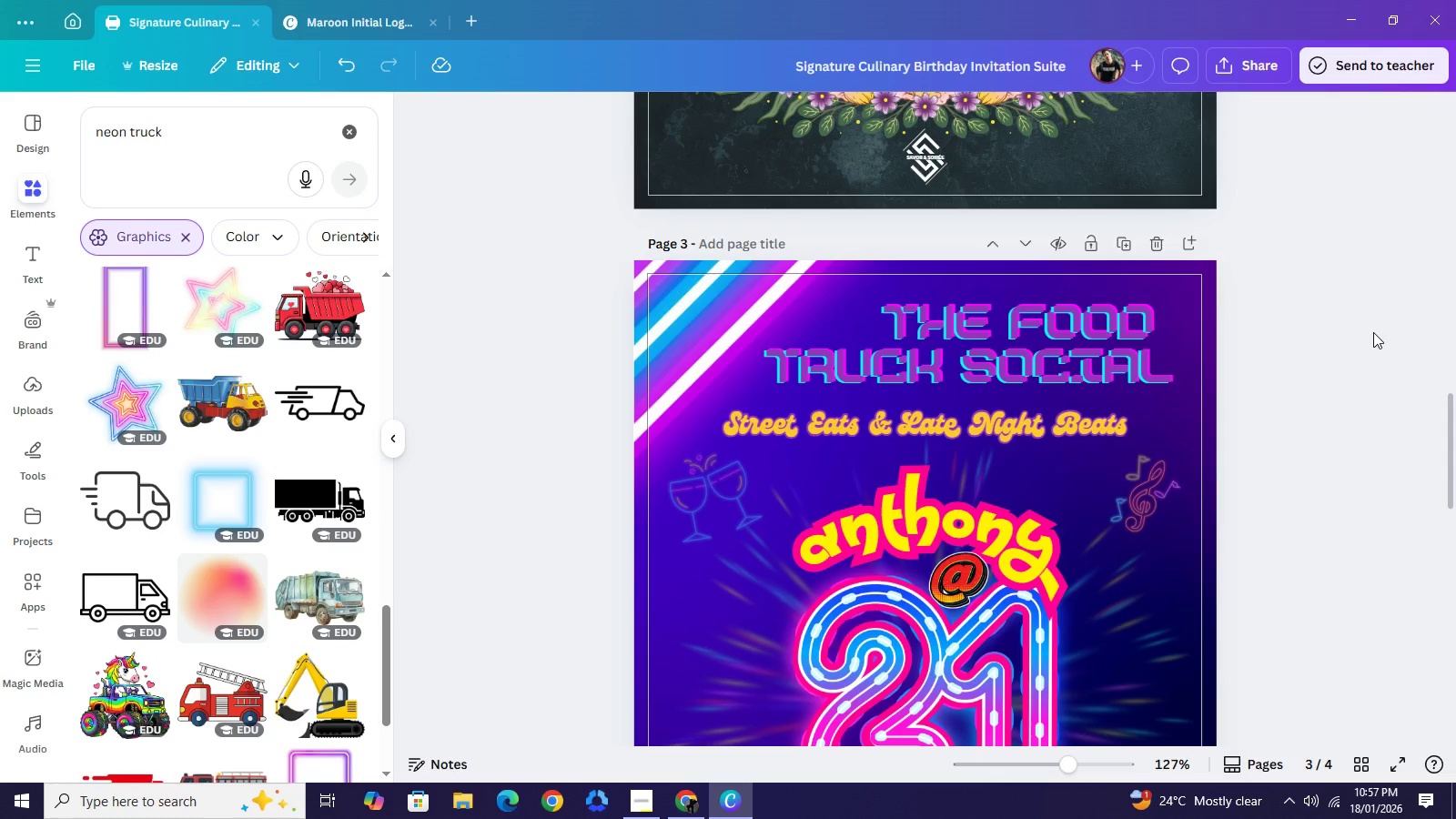 
scroll: coordinate [271, 559], scroll_direction: down, amount: 7.0
 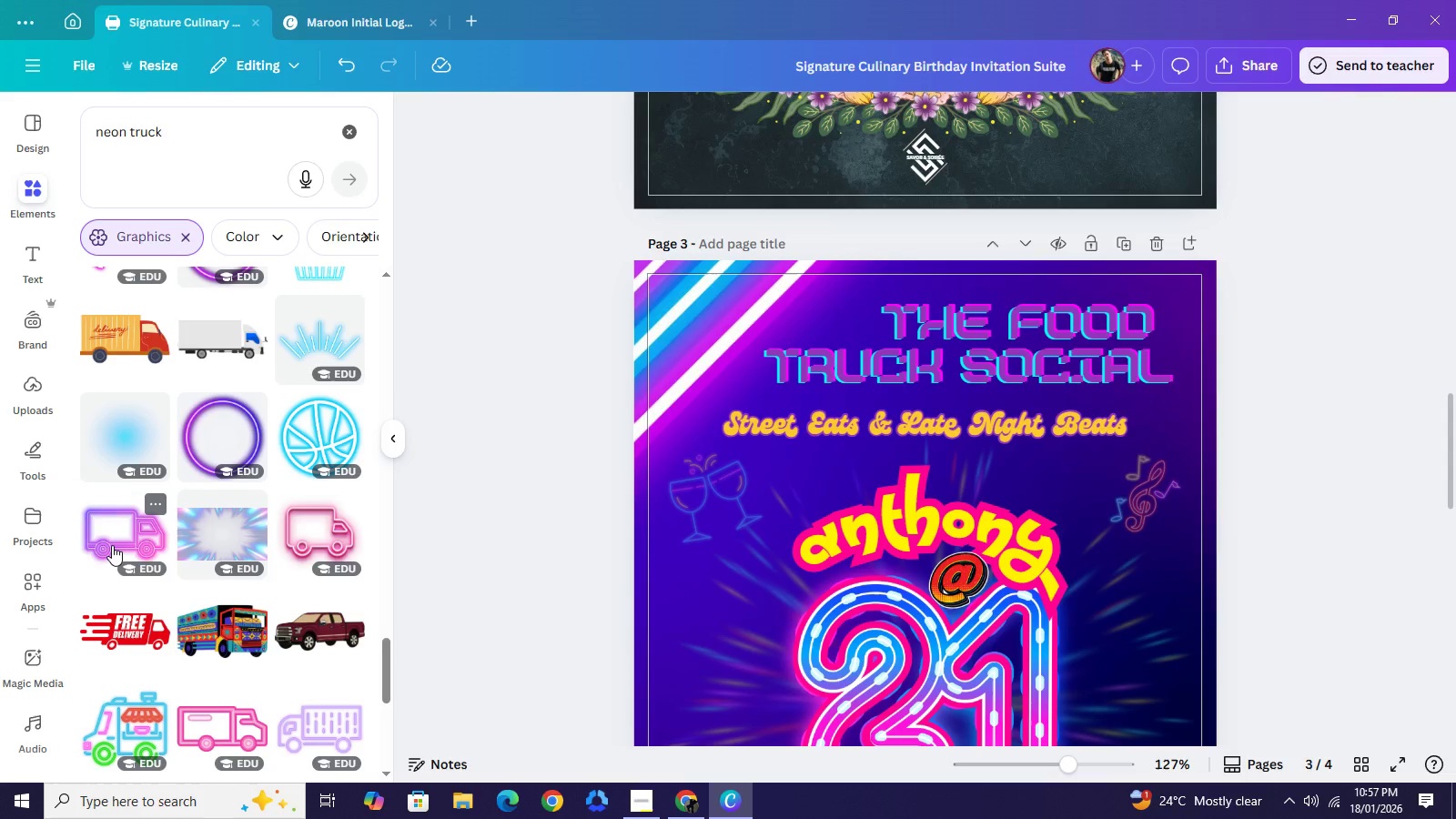 
left_click([112, 545])
 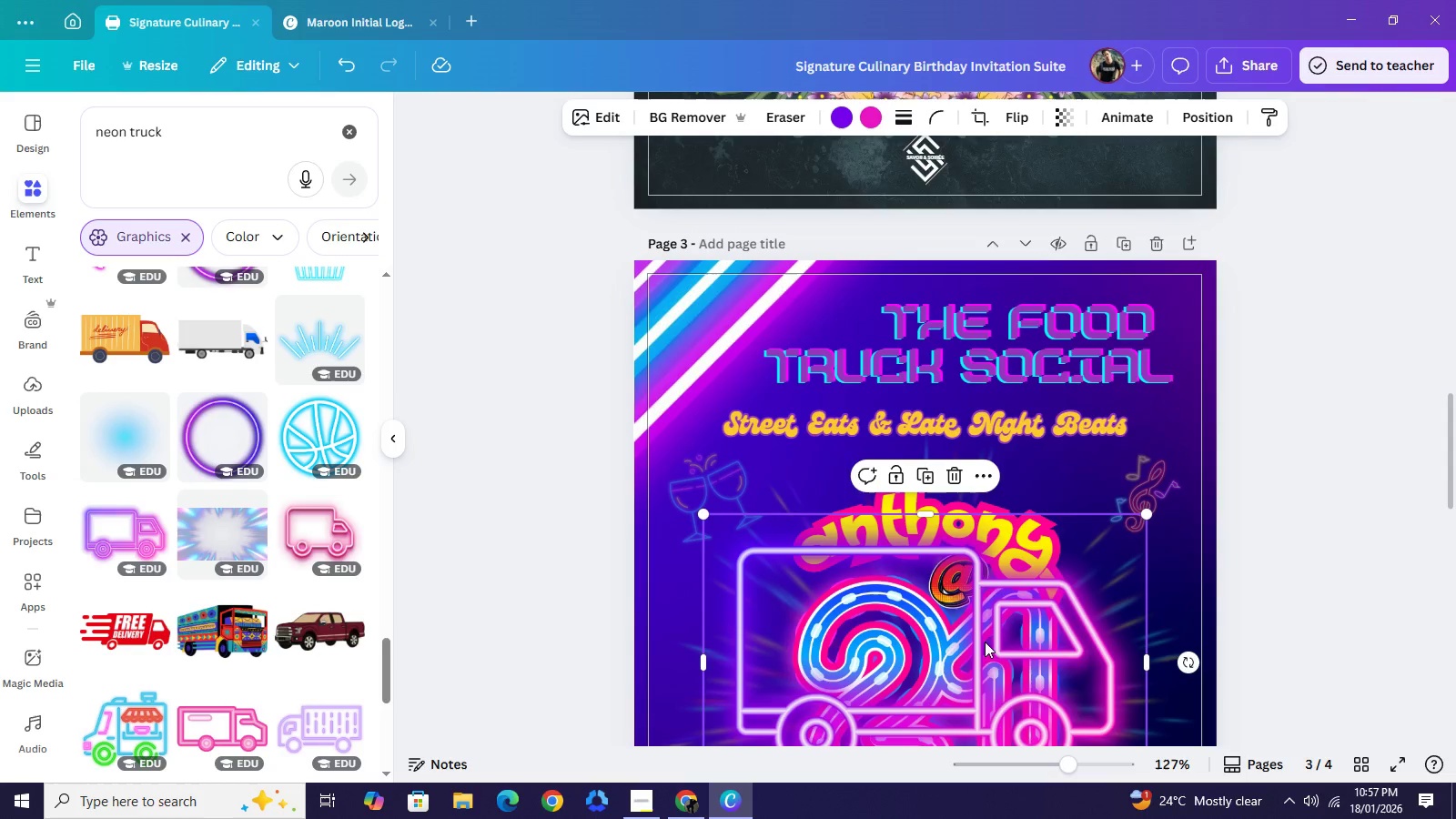 
left_click_drag(start_coordinate=[994, 648], to_coordinate=[955, 451])
 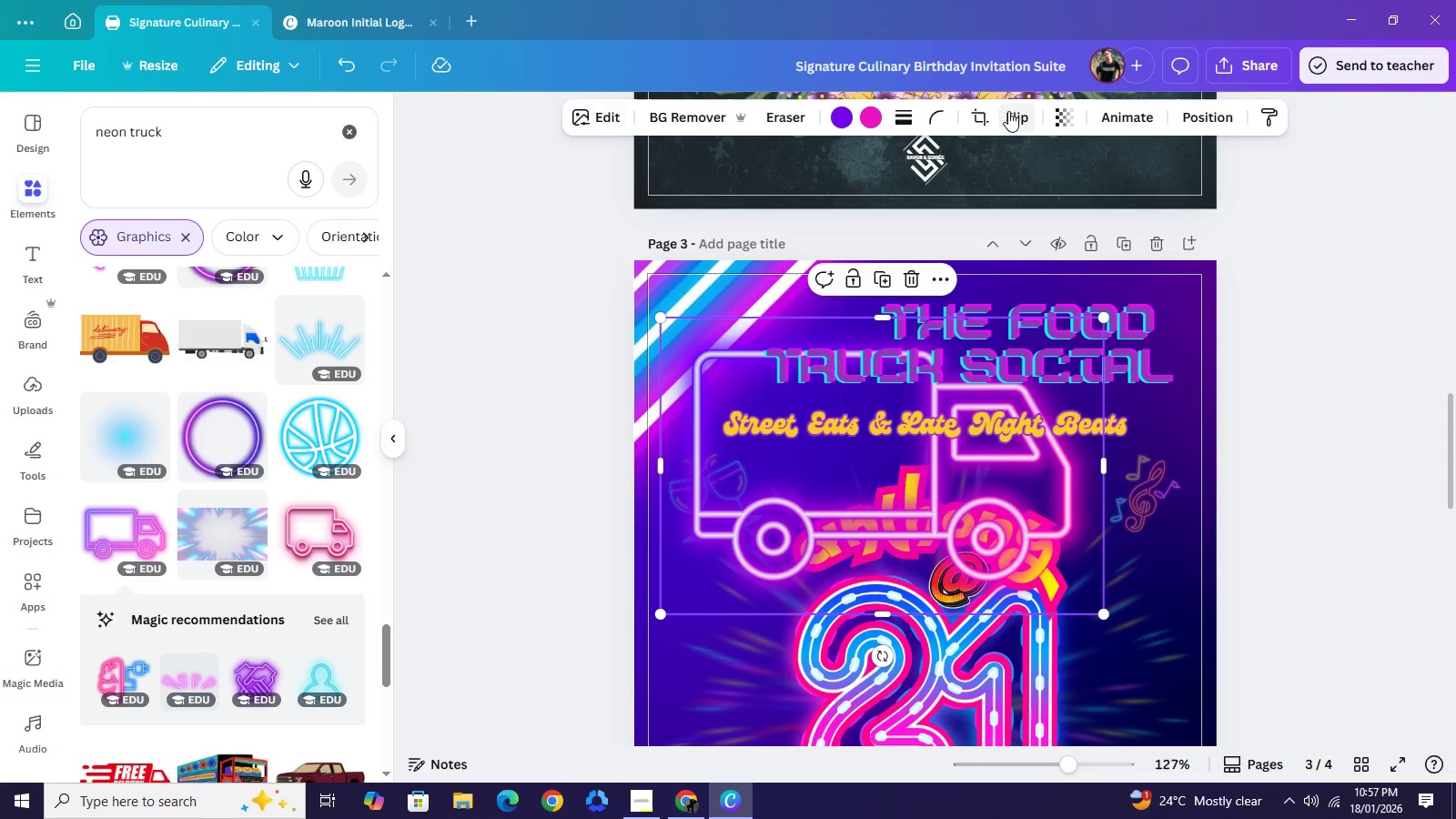 
left_click([1008, 111])
 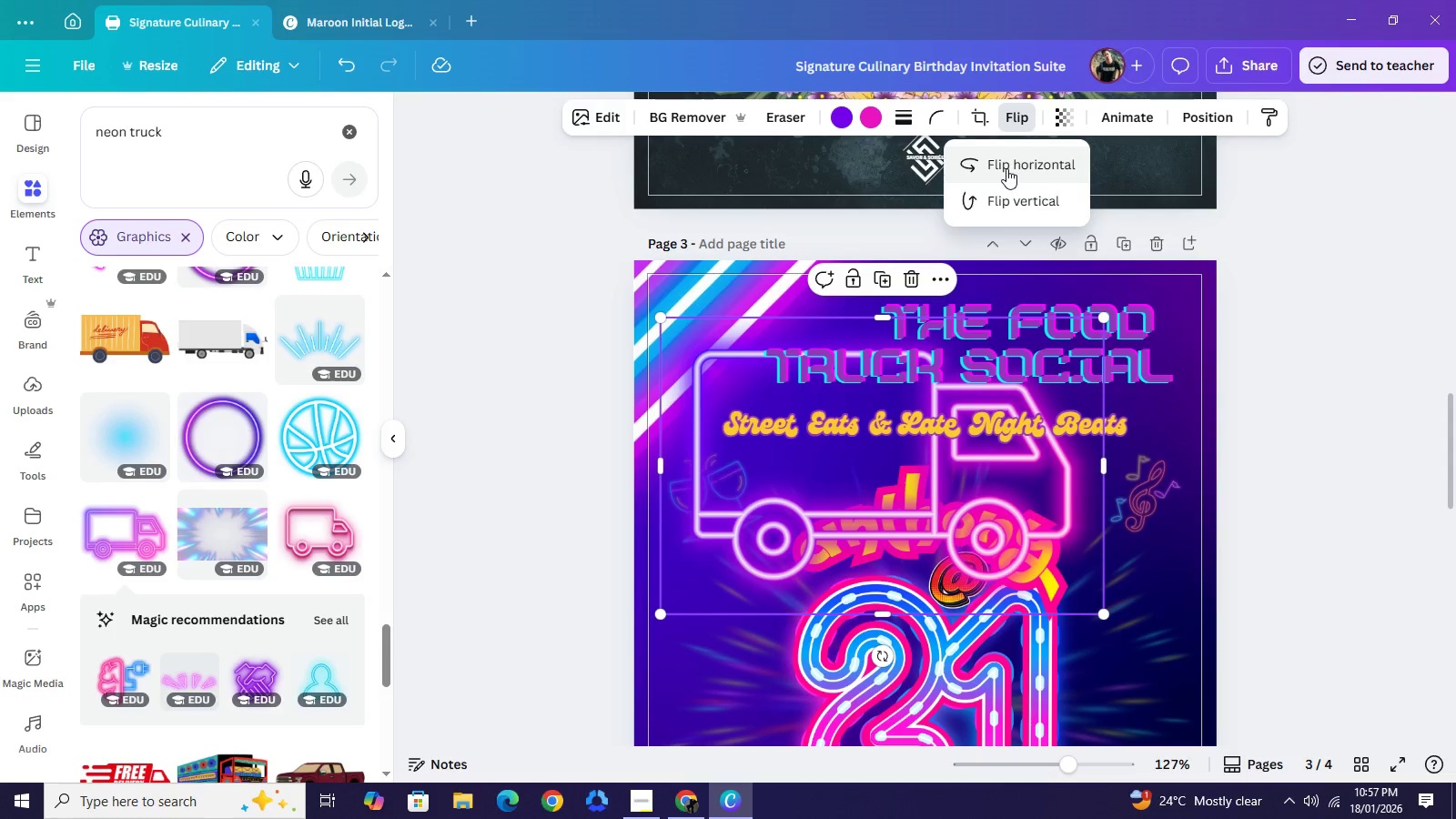 
left_click([1006, 168])
 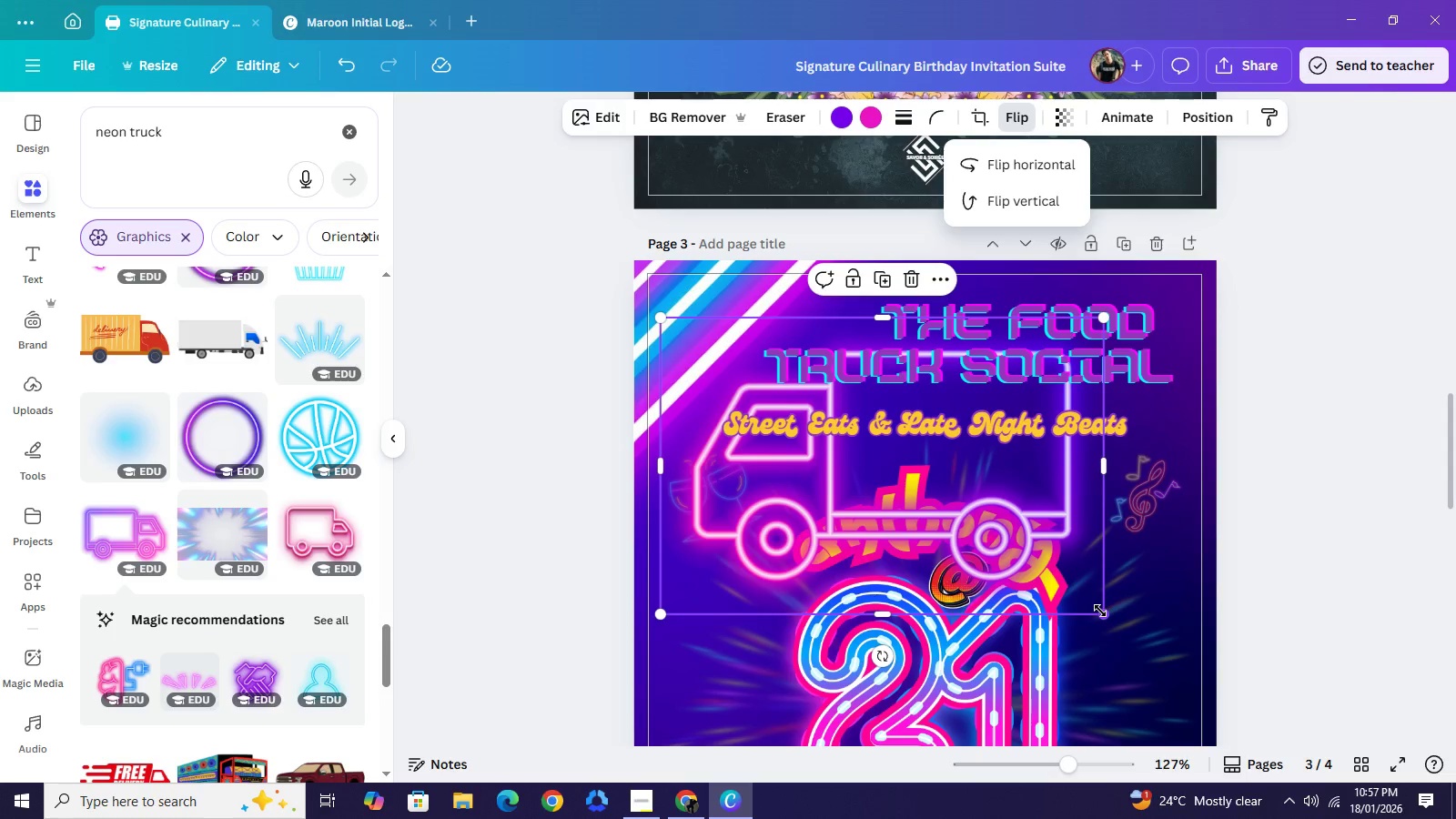 
left_click_drag(start_coordinate=[1100, 611], to_coordinate=[762, 380])
 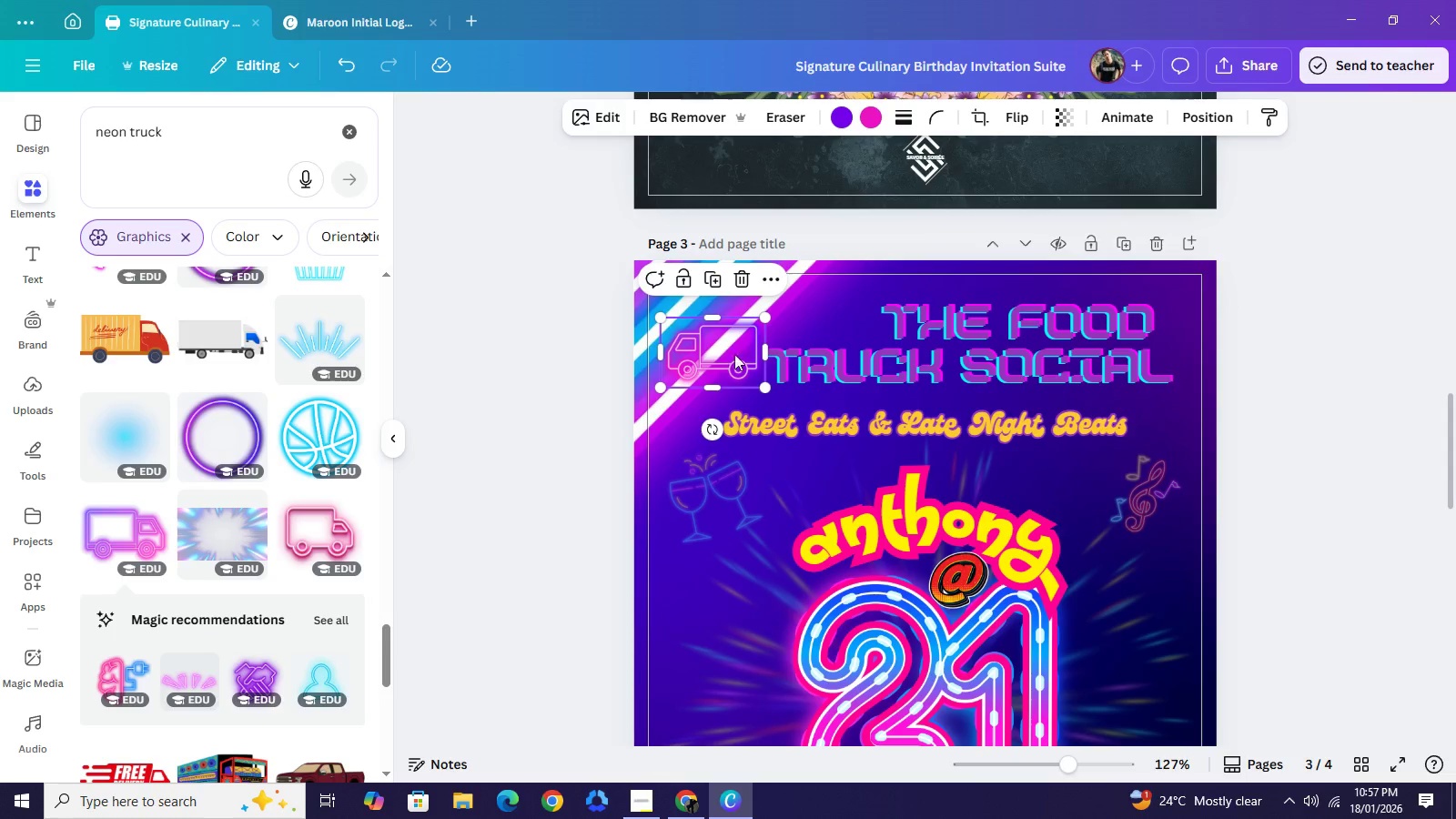 
left_click_drag(start_coordinate=[710, 353], to_coordinate=[834, 324])
 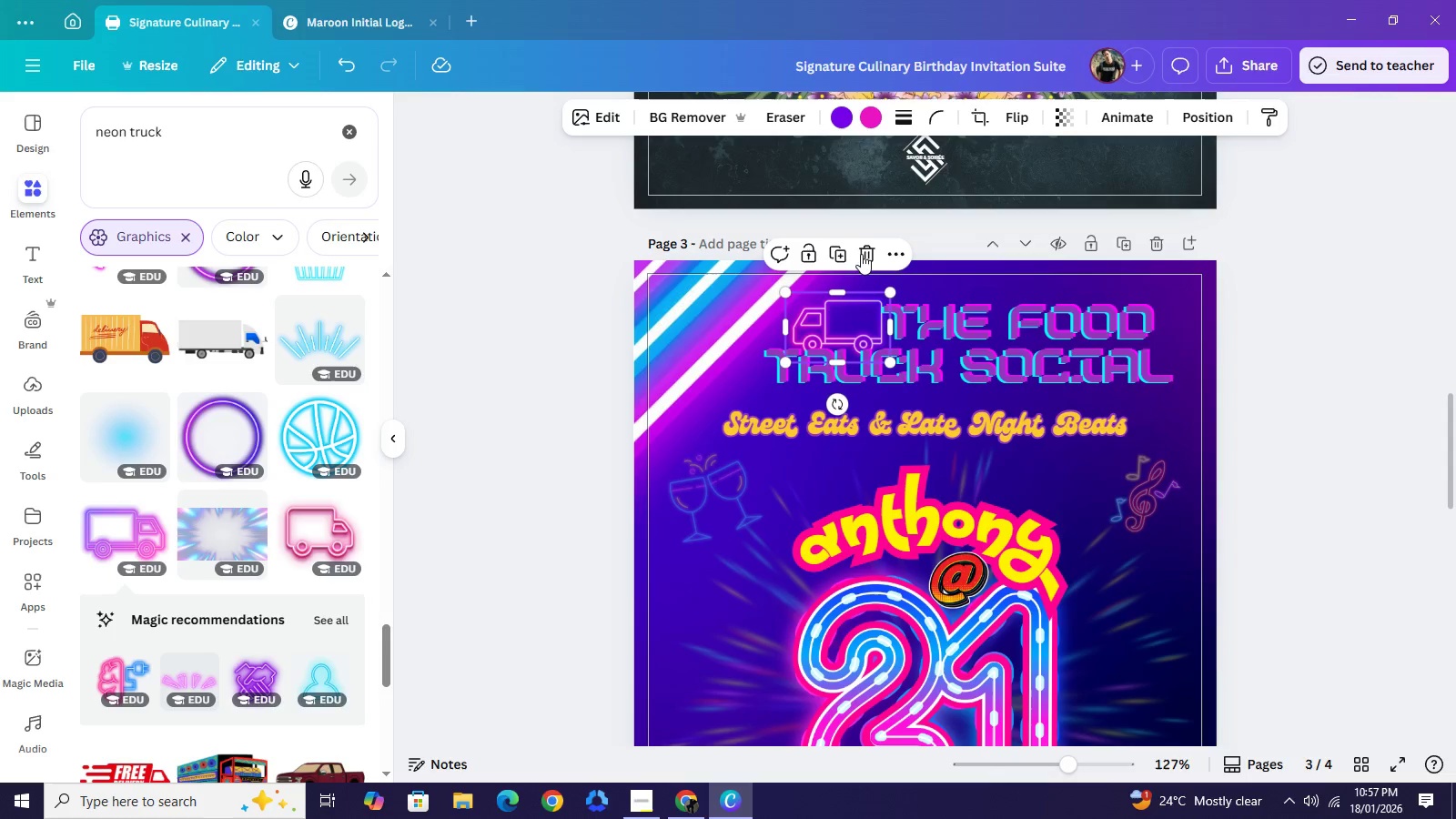 
left_click([861, 254])
 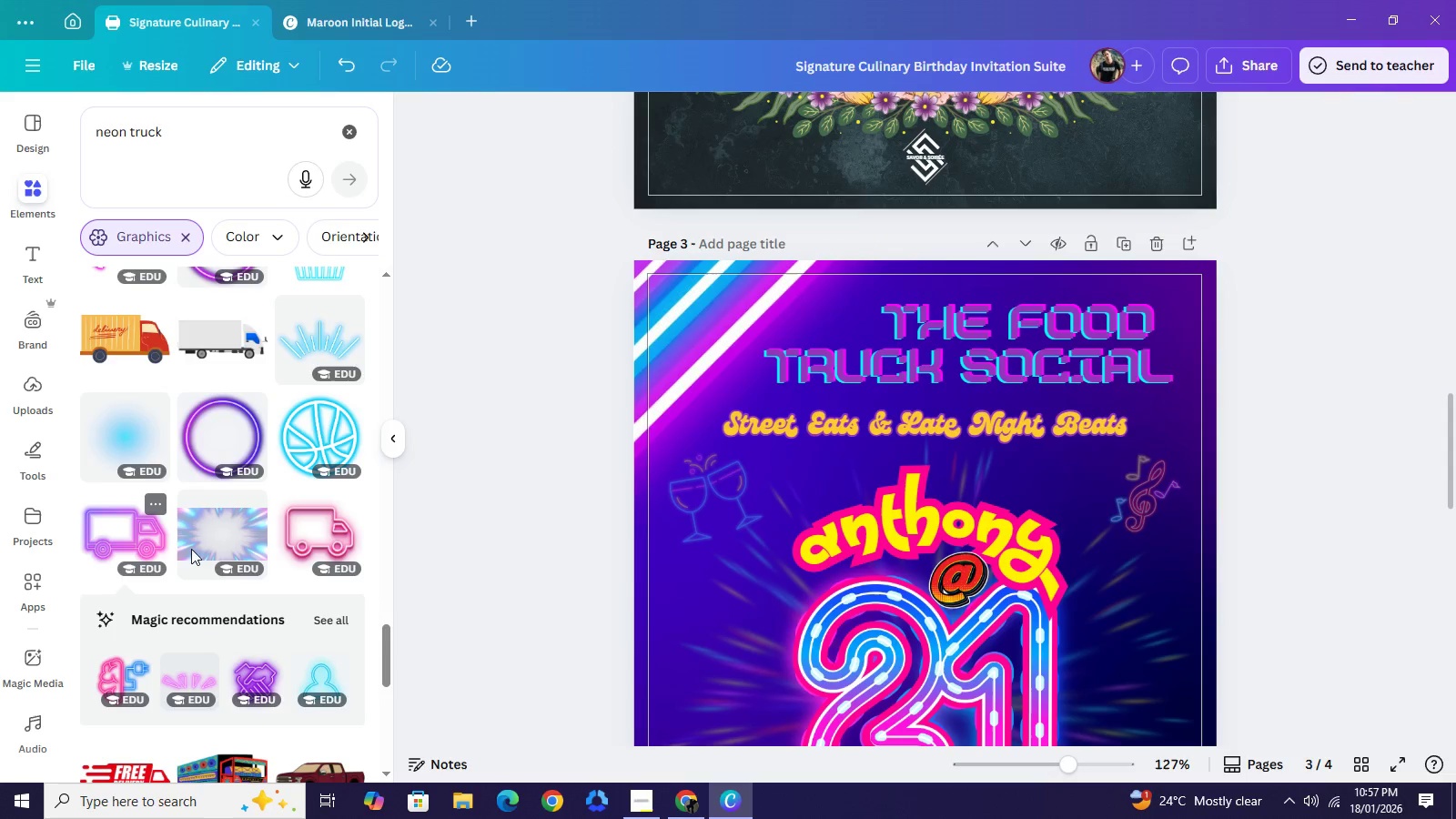 
scroll: coordinate [228, 600], scroll_direction: down, amount: 3.0
 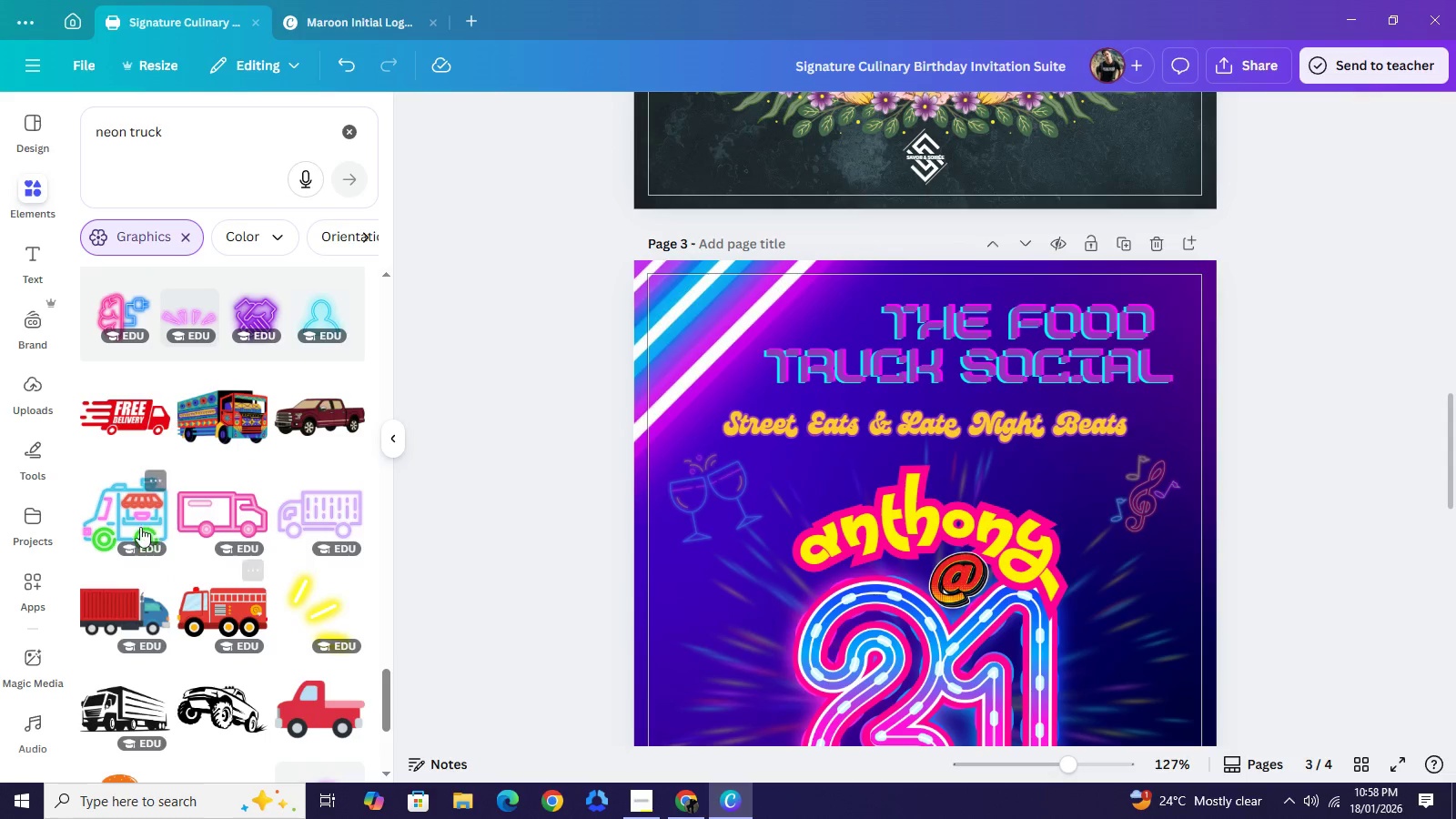 
left_click([118, 511])
 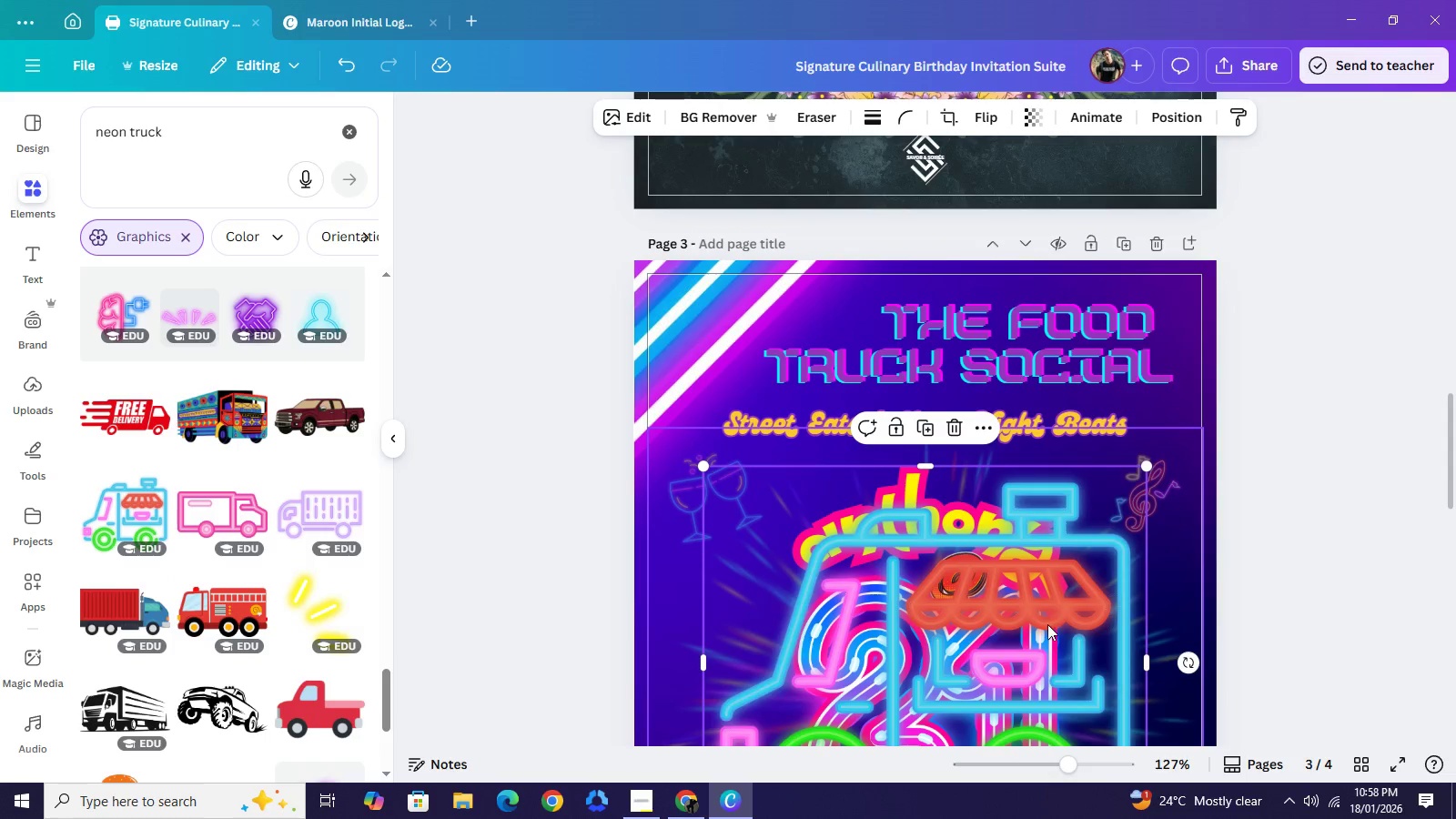 
left_click_drag(start_coordinate=[1046, 624], to_coordinate=[1046, 464])
 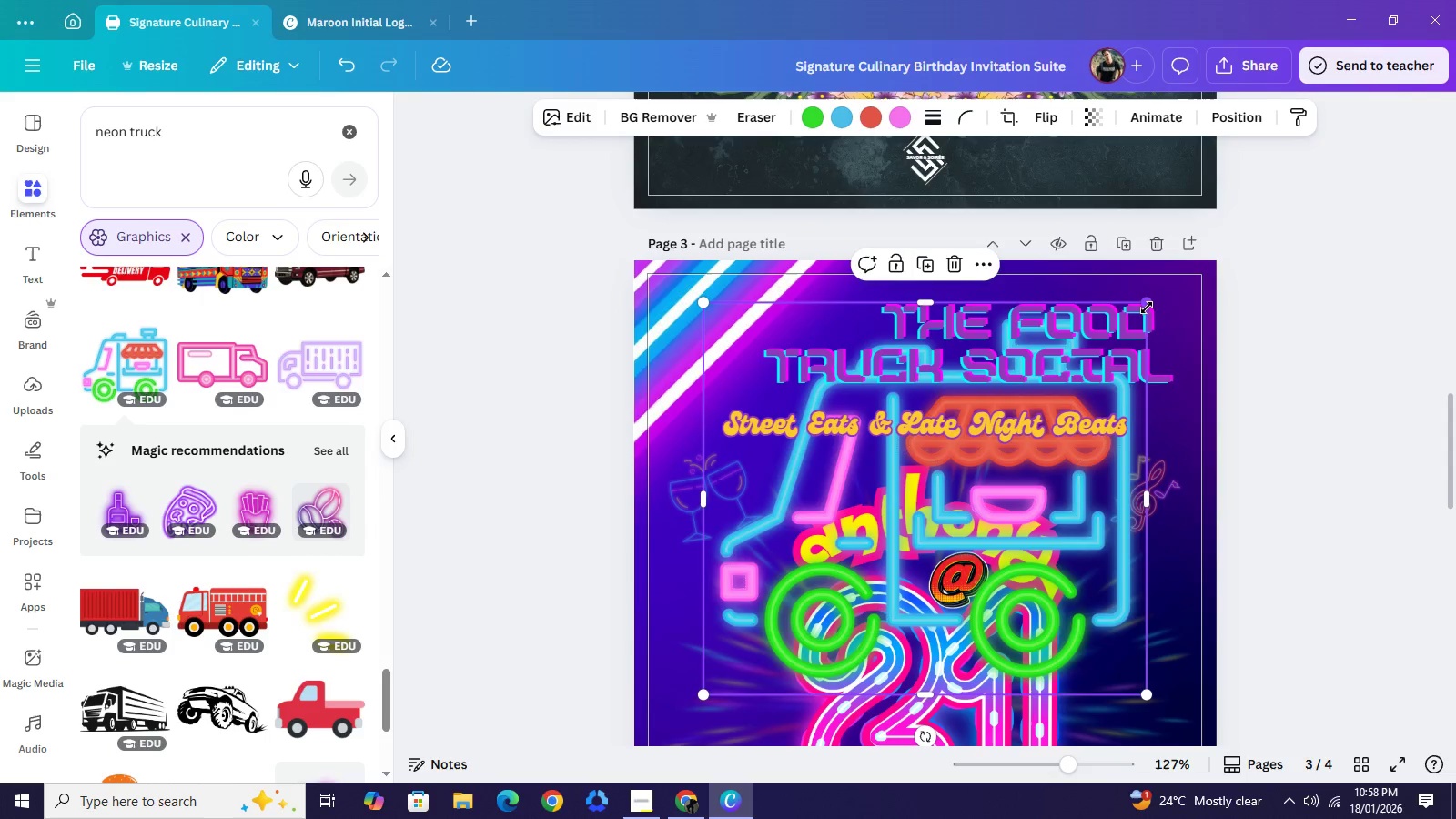 
left_click_drag(start_coordinate=[1147, 305], to_coordinate=[804, 595])
 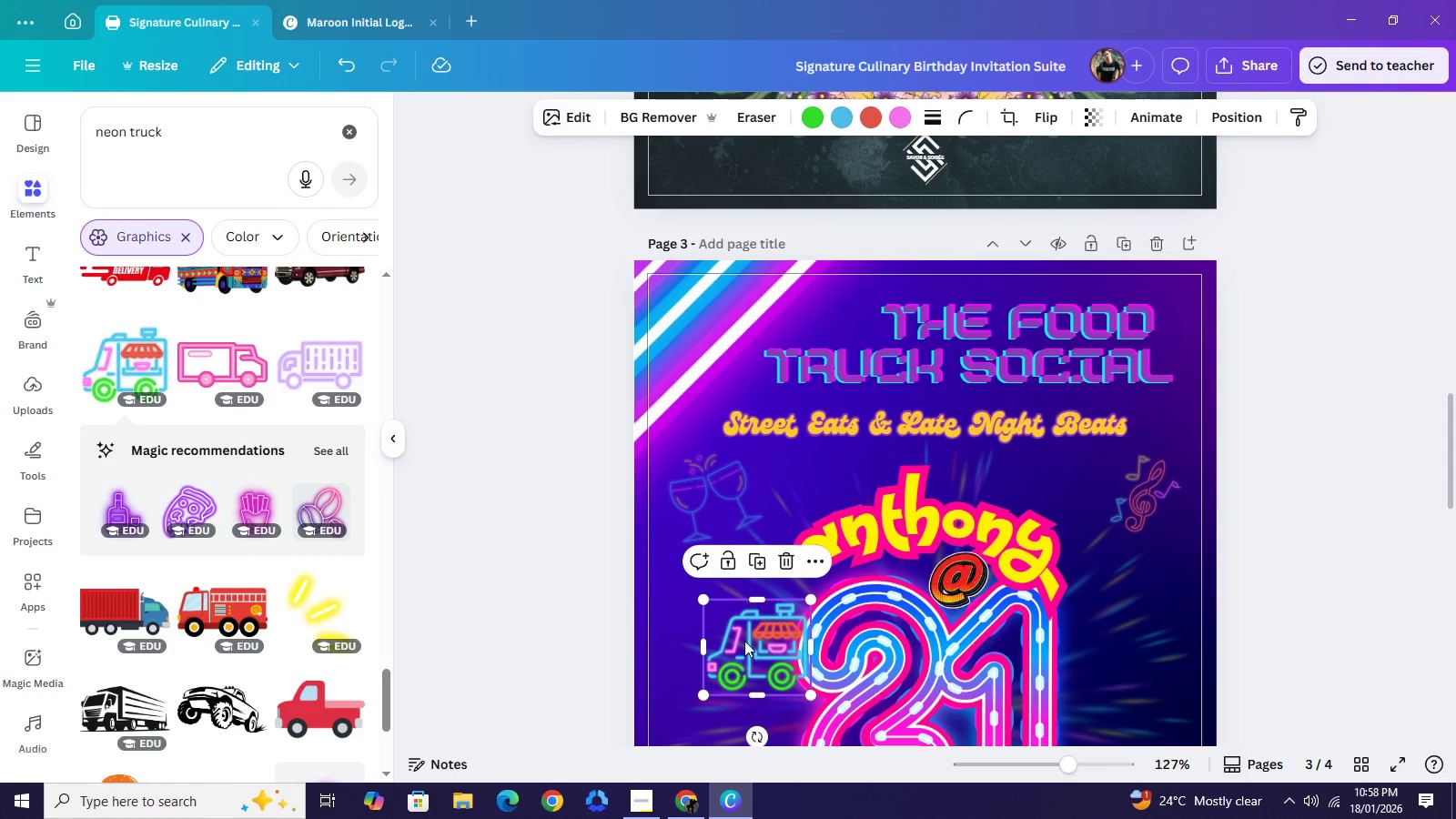 
left_click_drag(start_coordinate=[740, 662], to_coordinate=[827, 330])
 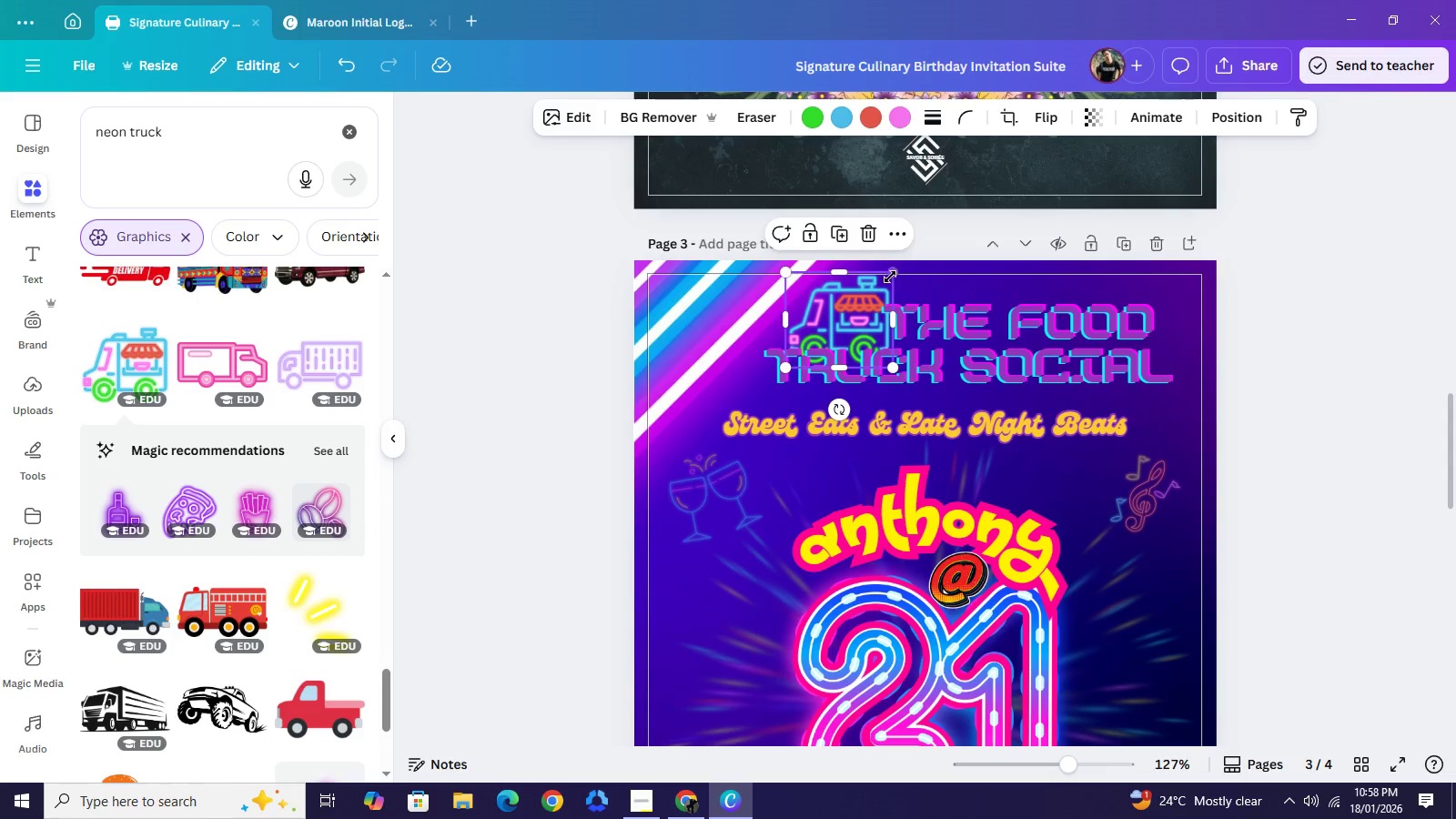 
left_click_drag(start_coordinate=[893, 275], to_coordinate=[853, 308])
 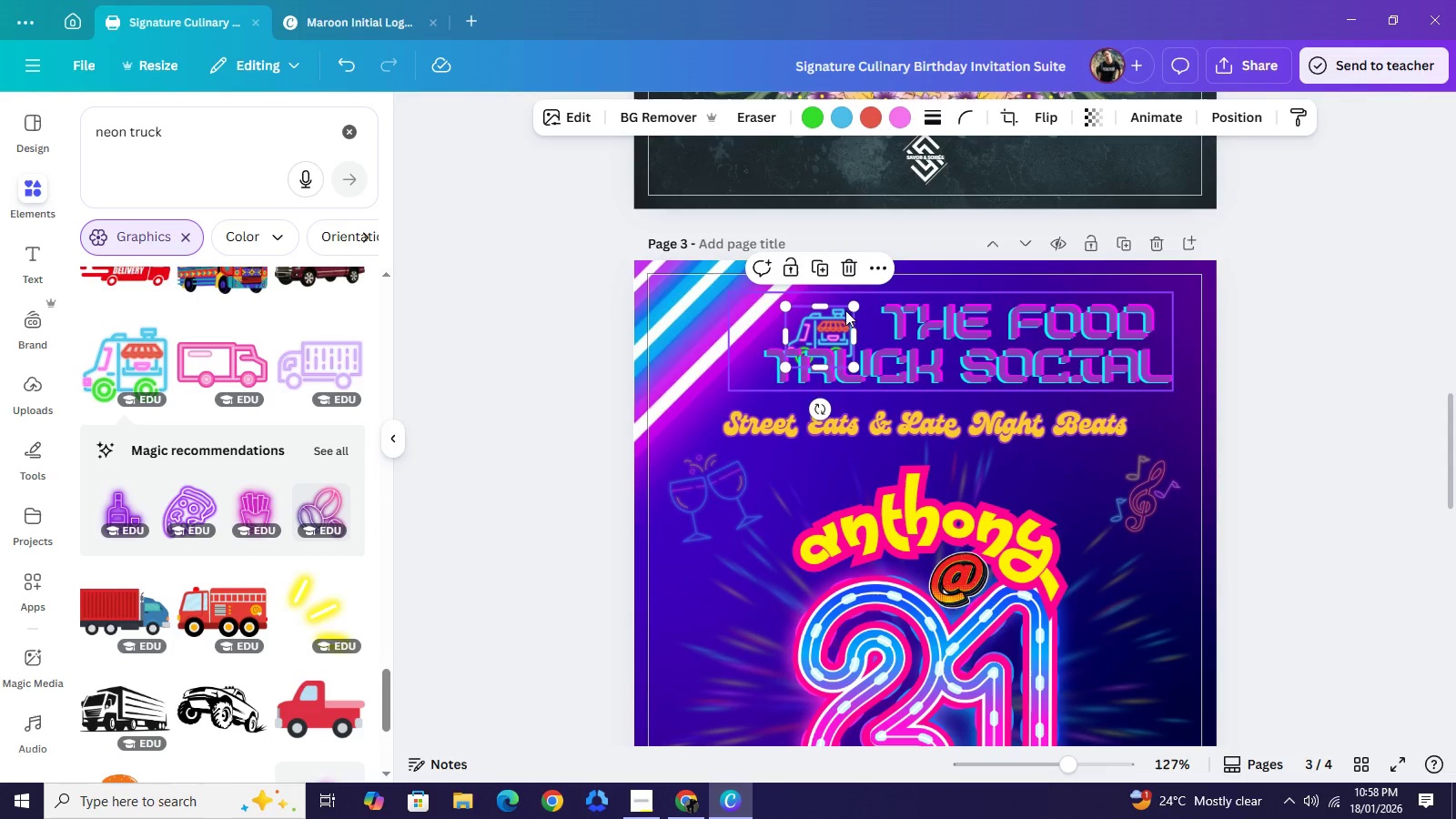 
left_click_drag(start_coordinate=[836, 320], to_coordinate=[853, 299])
 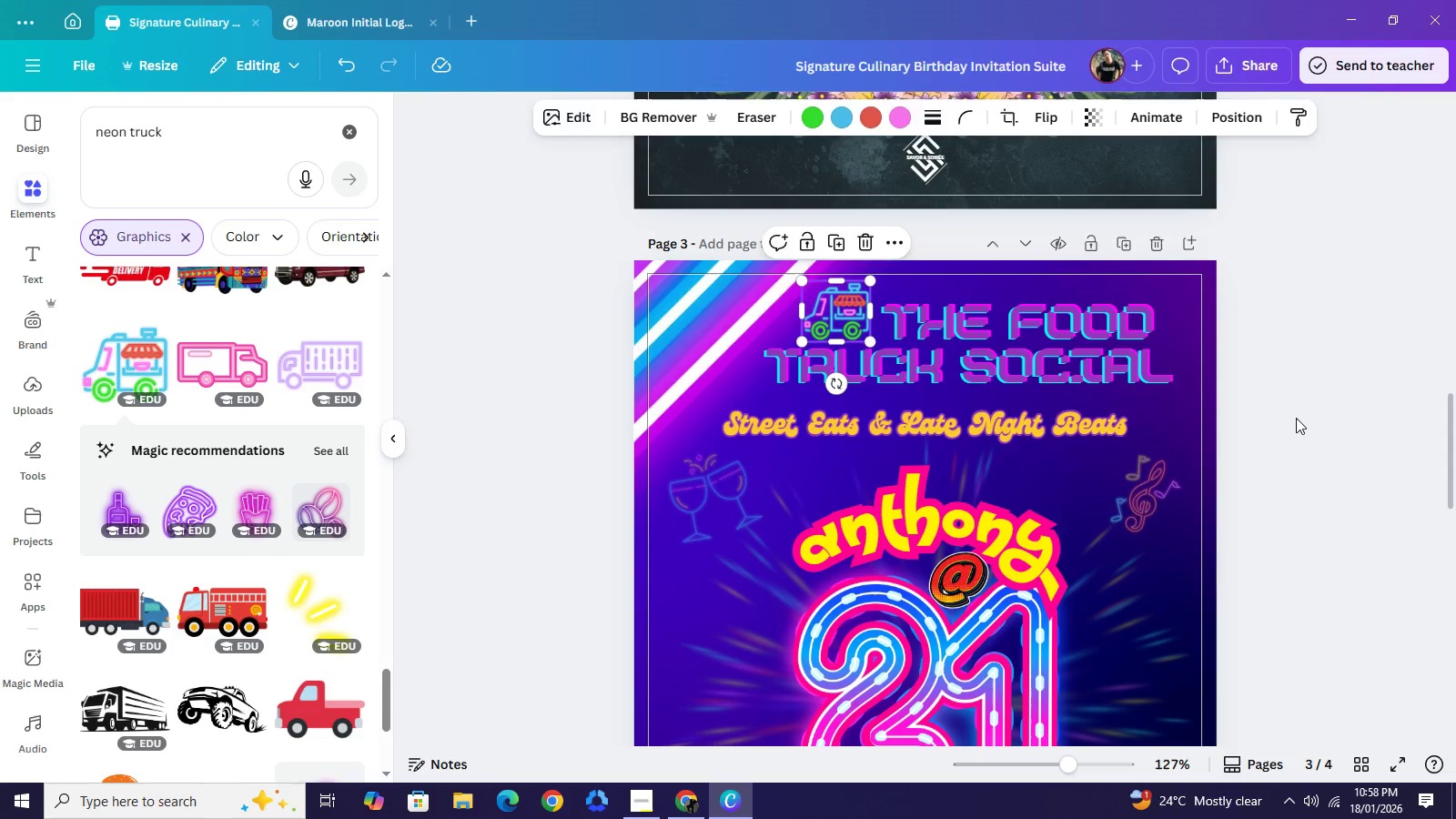 
left_click([1296, 418])
 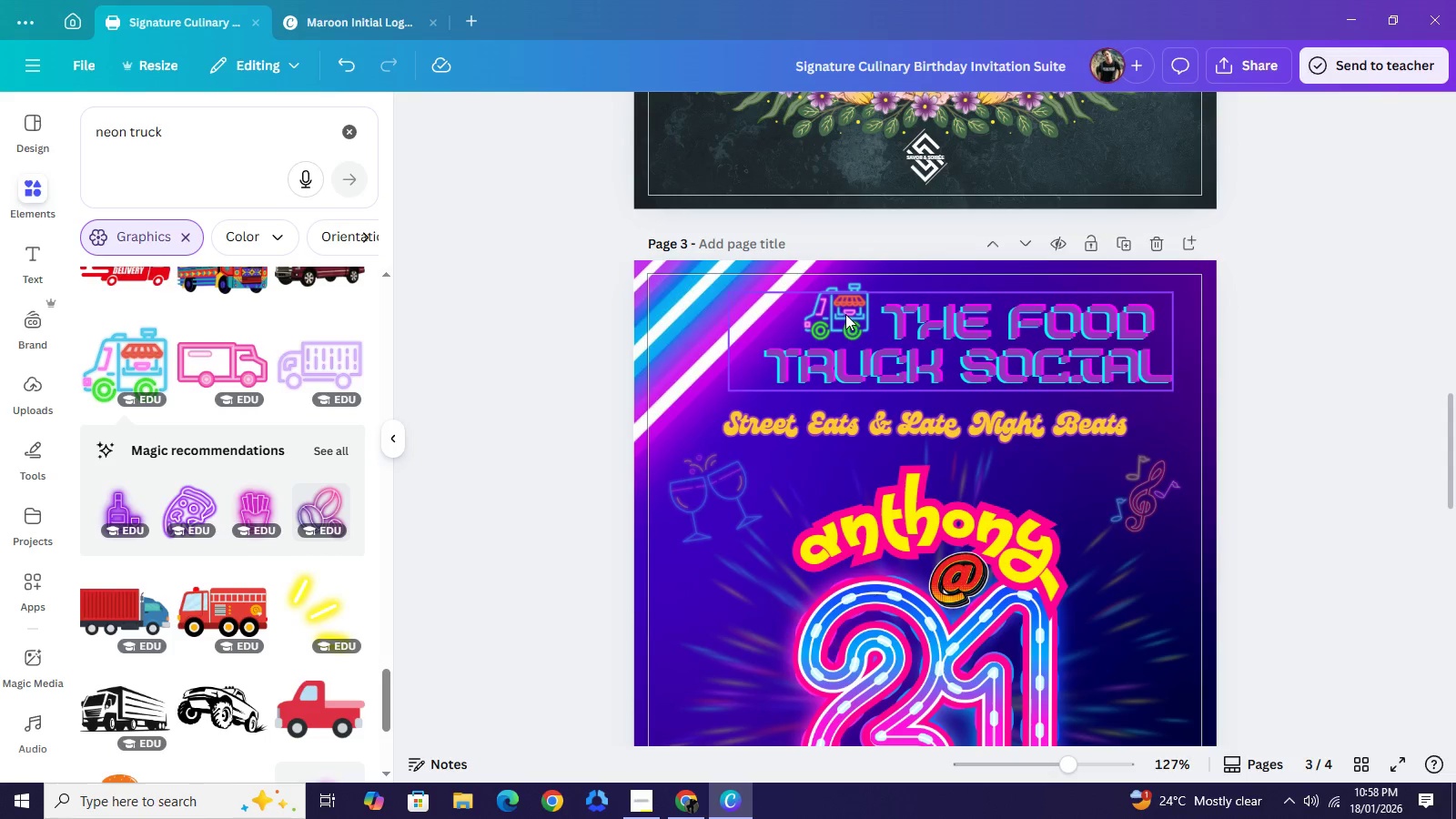 
left_click([845, 314])
 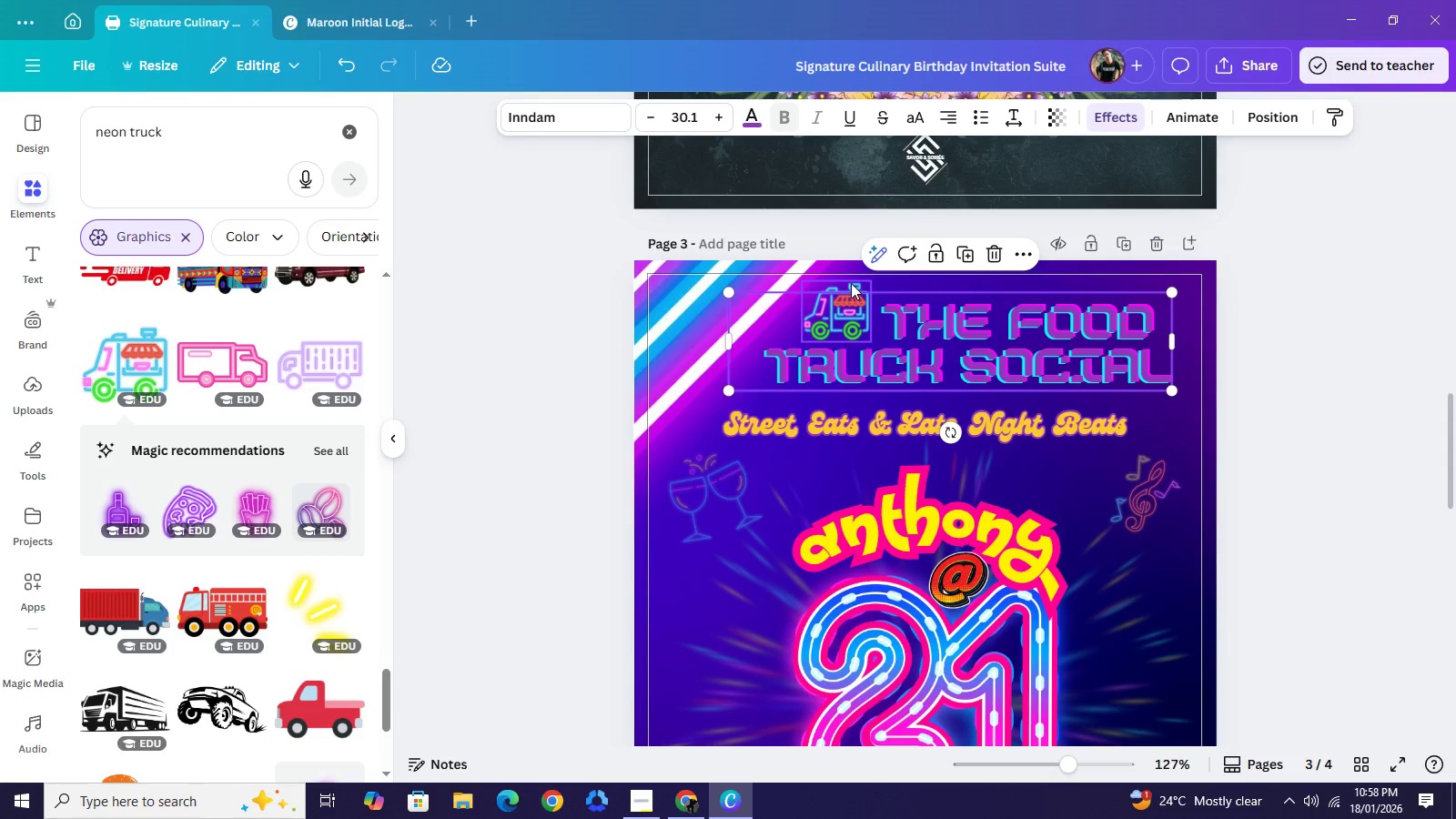 
left_click([851, 283])
 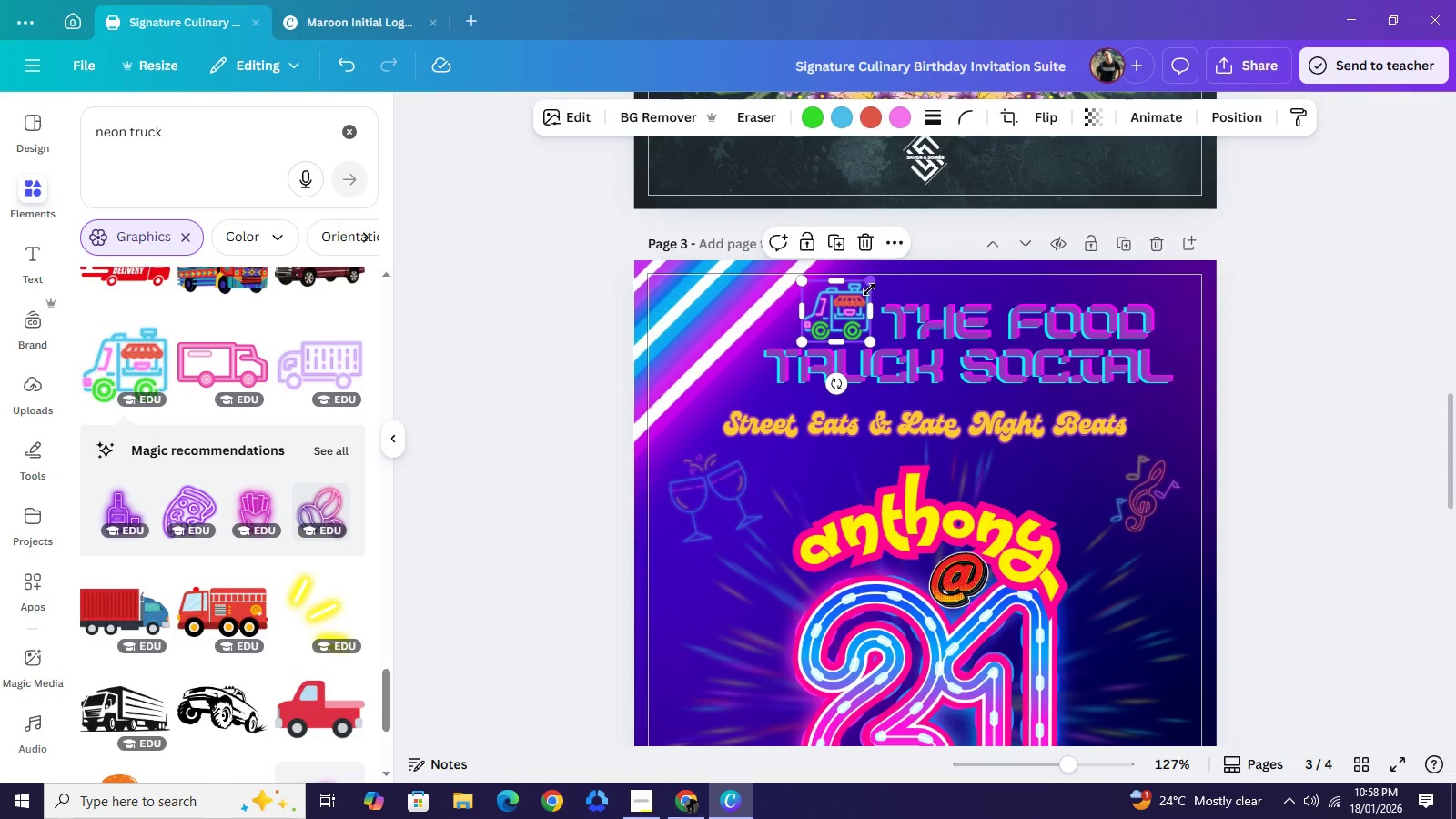 
left_click_drag(start_coordinate=[871, 282], to_coordinate=[866, 294])
 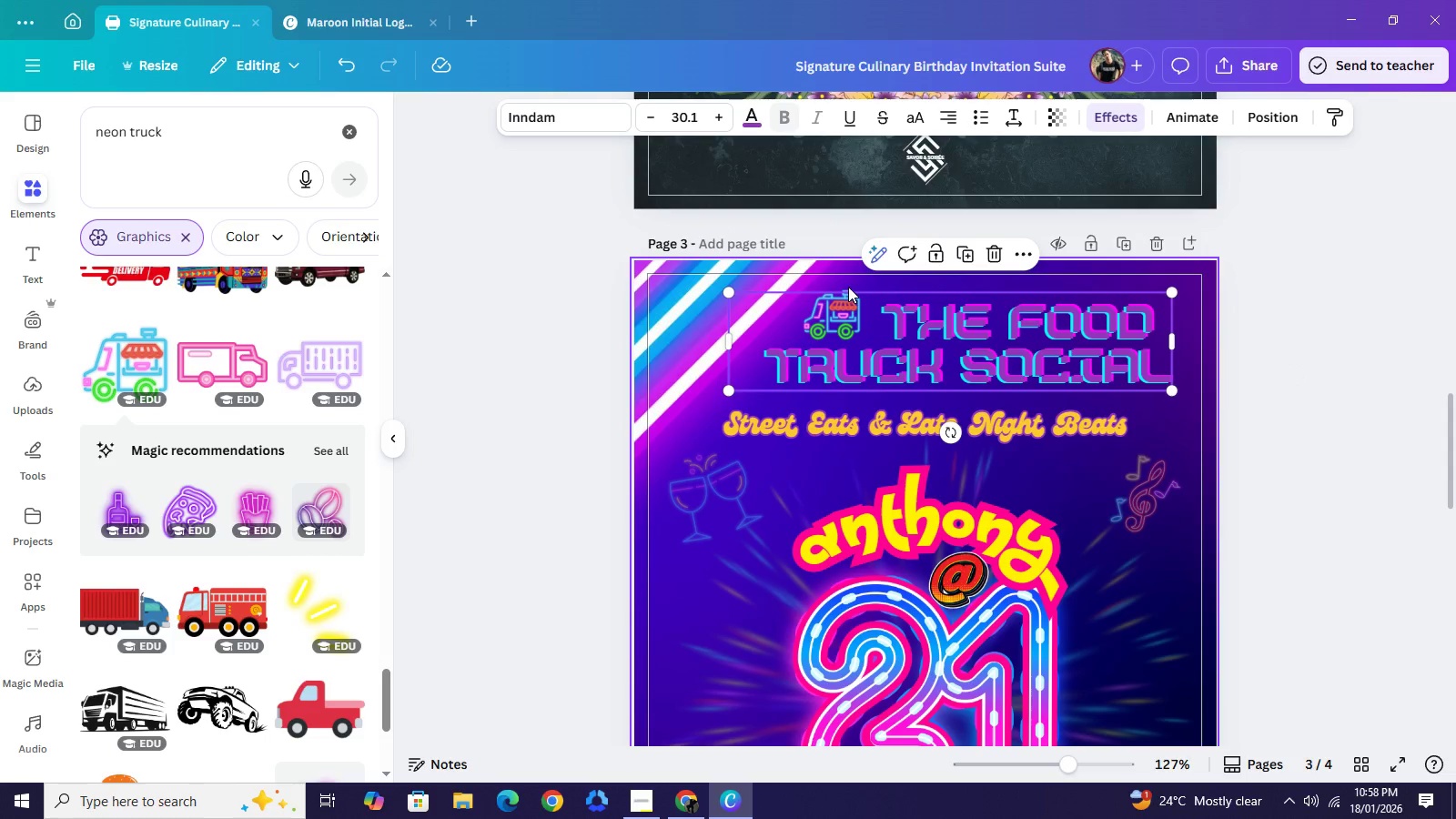 
left_click([852, 290])
 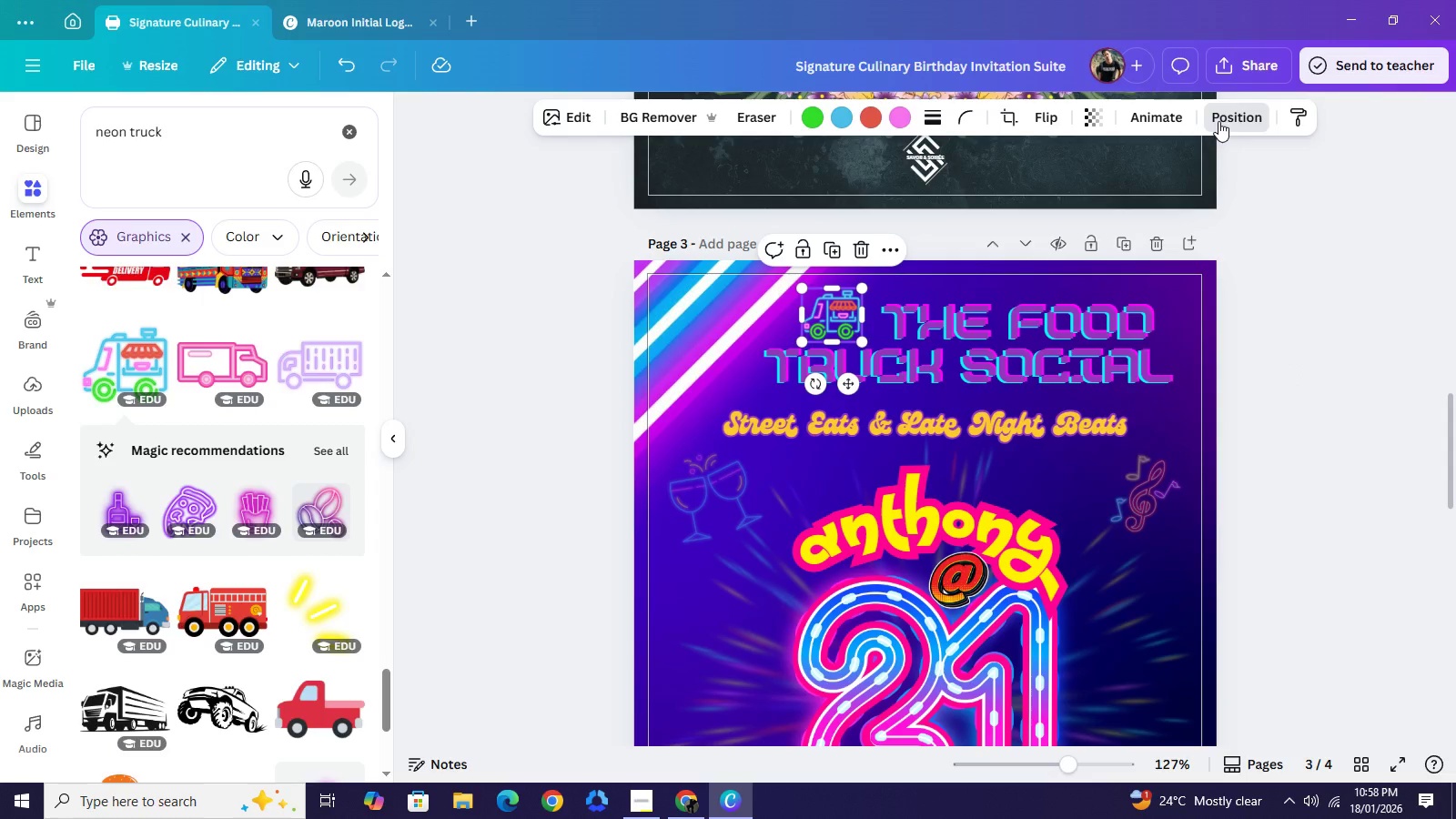 
left_click([1218, 121])
 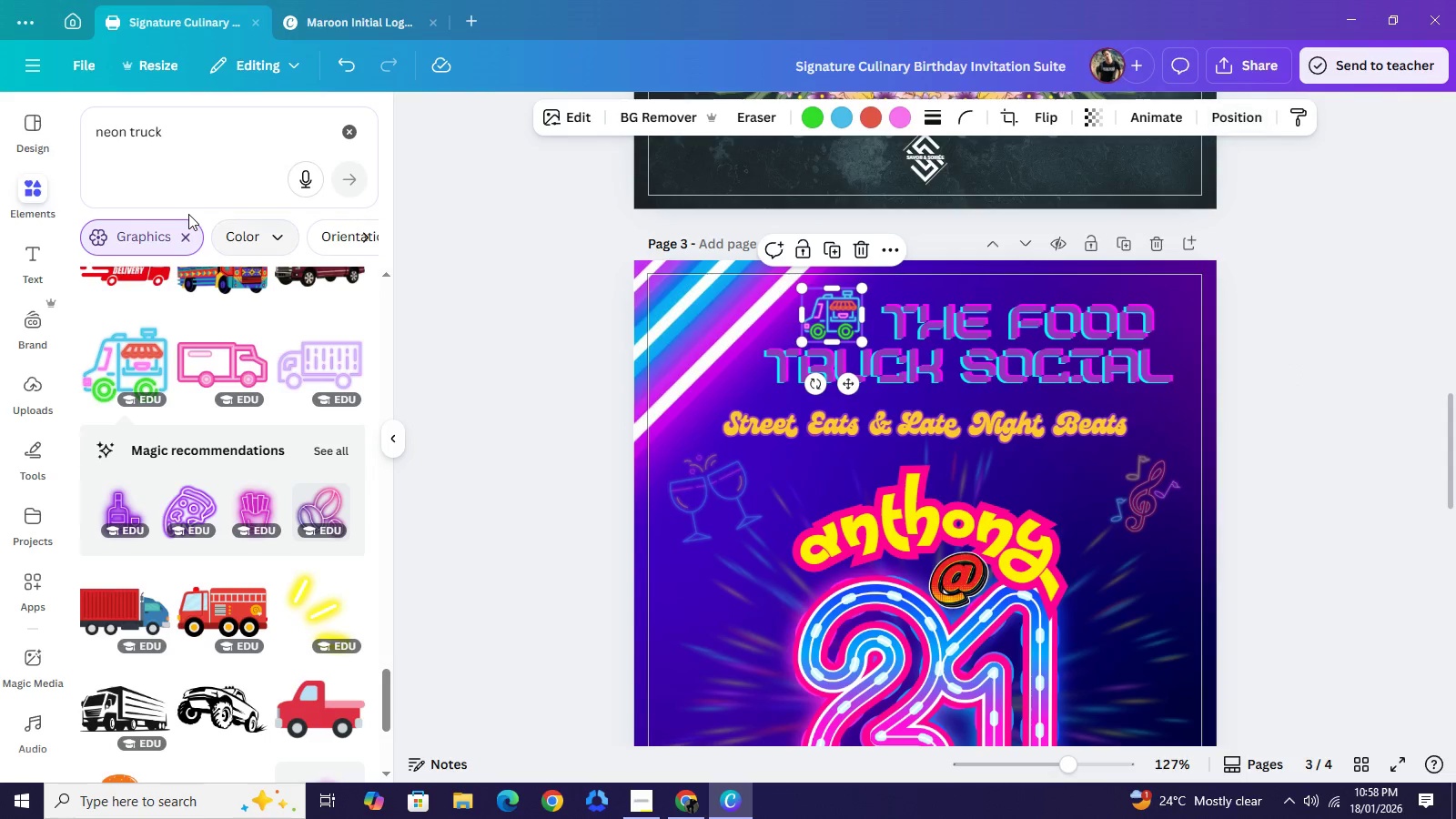 
left_click([188, 214])
 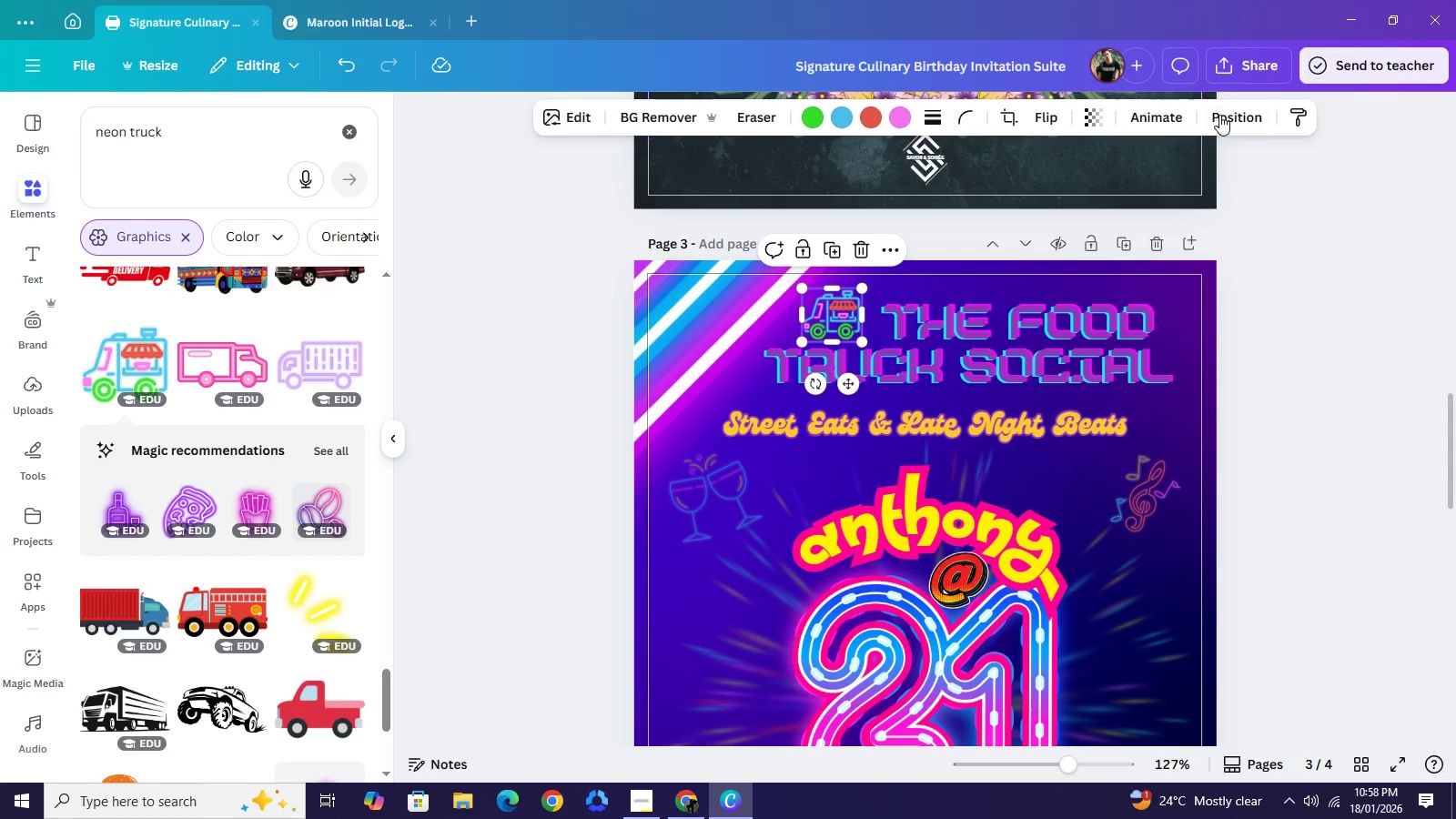 
left_click([1219, 115])
 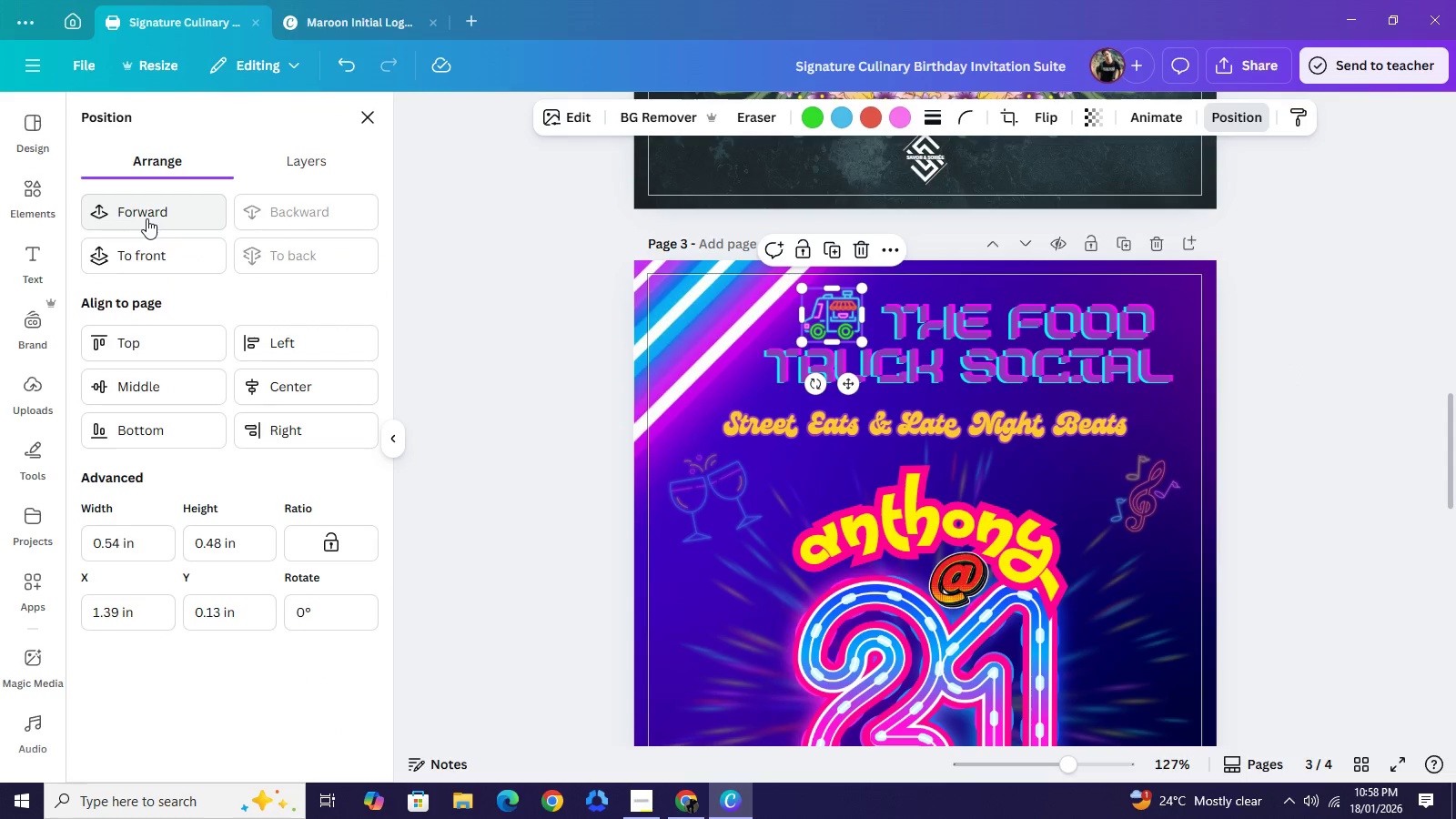 
left_click([147, 218])
 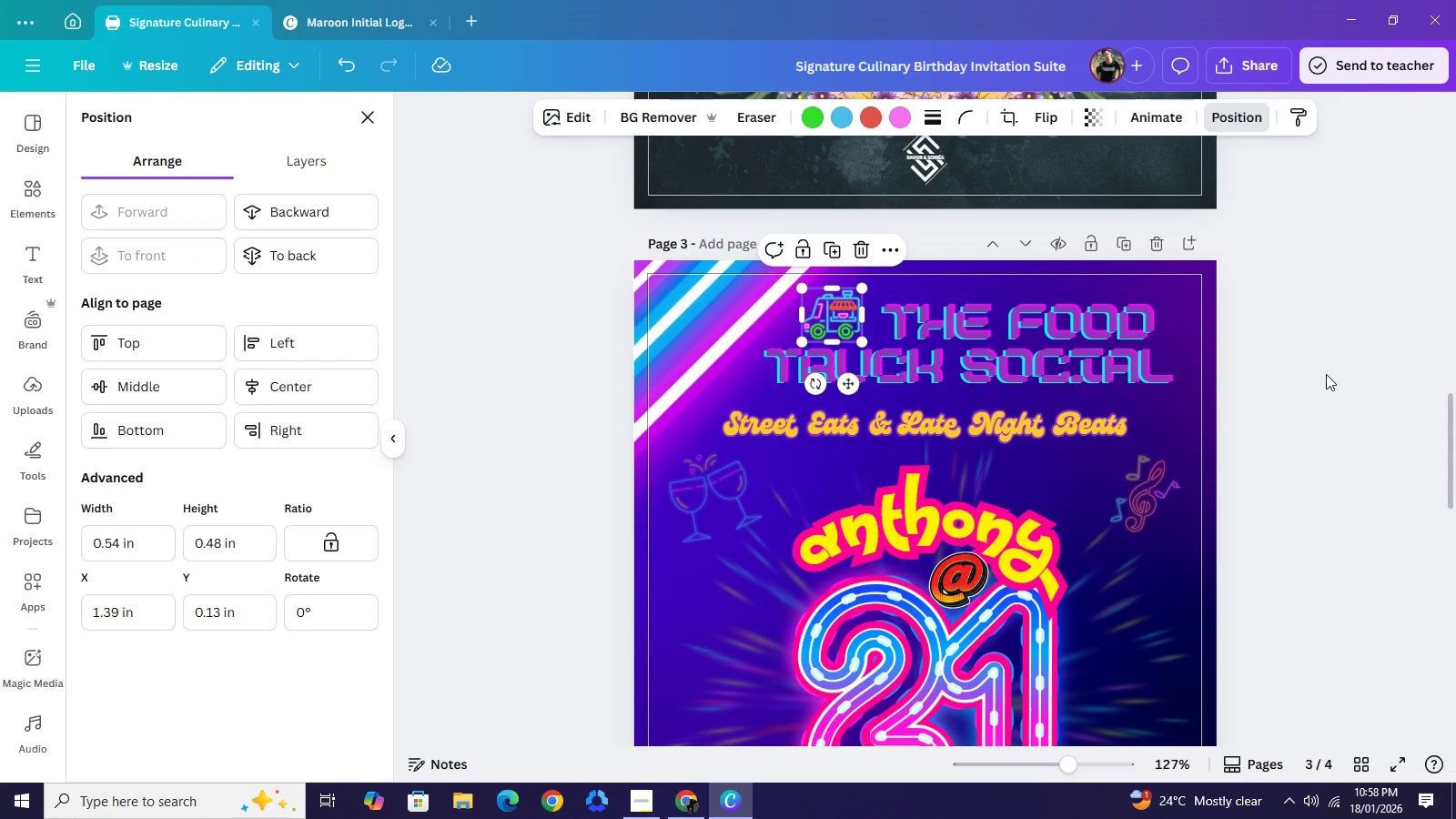 
left_click([1326, 374])
 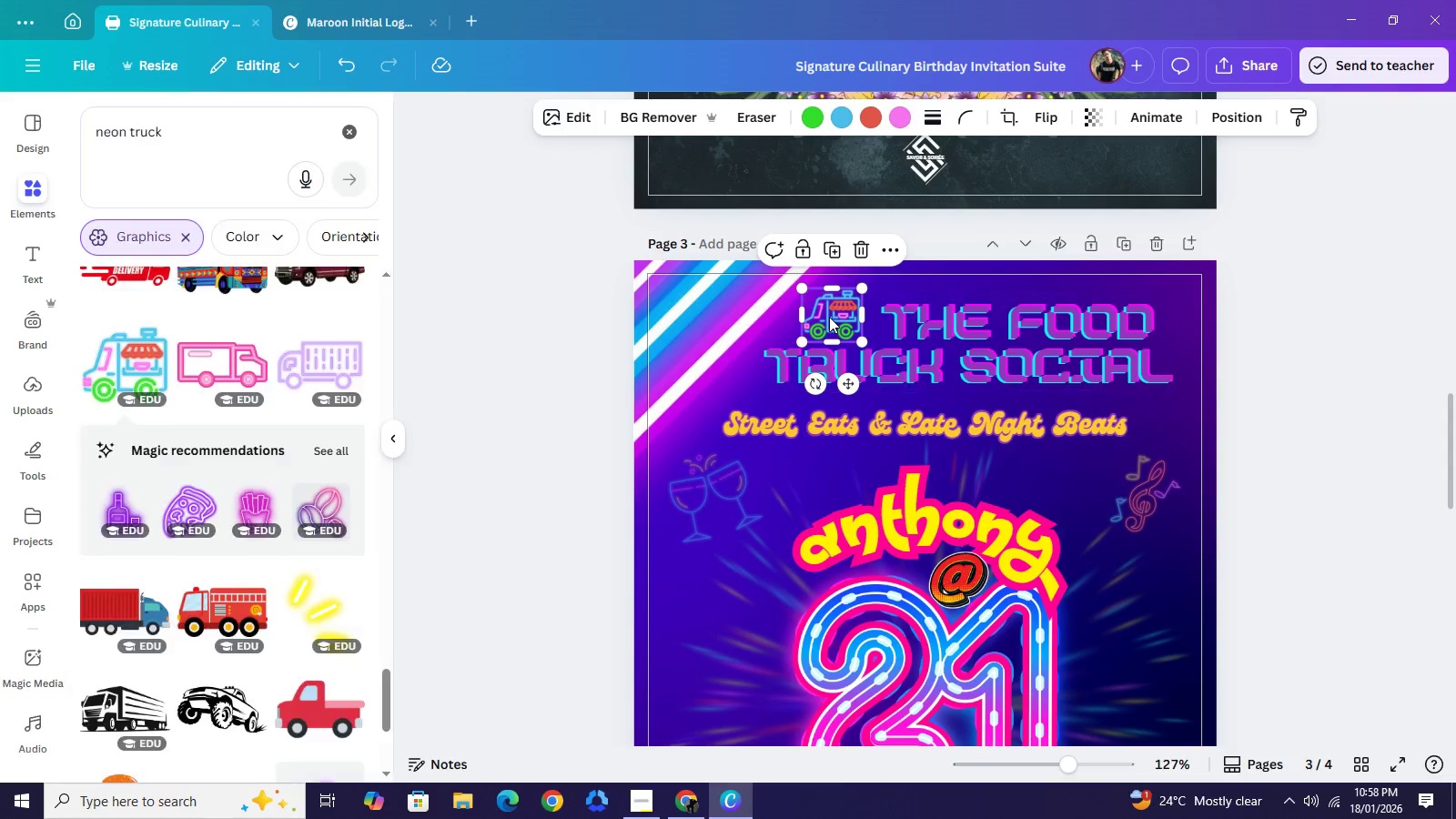 
left_click([829, 317])
 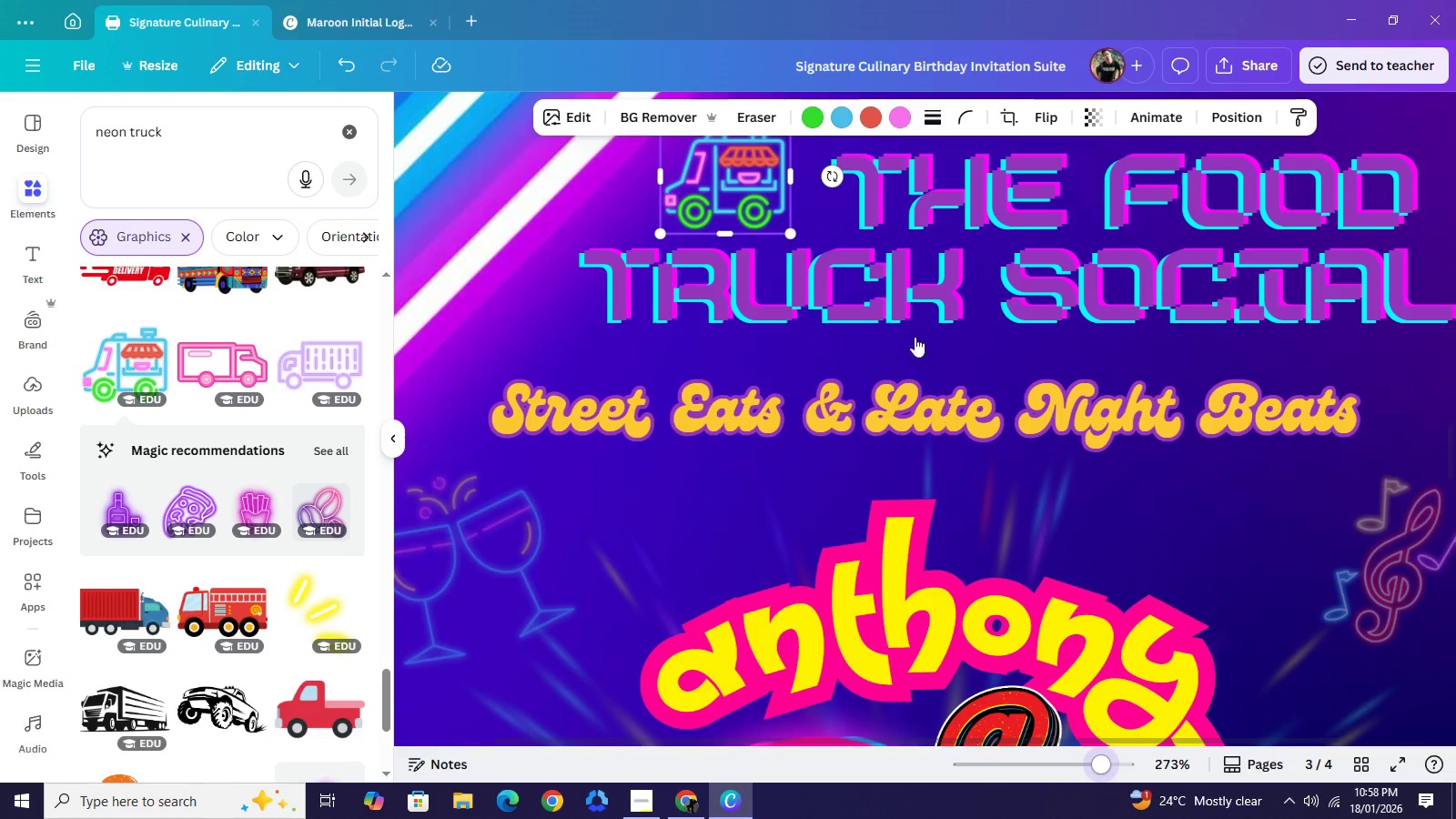 
scroll: coordinate [957, 427], scroll_direction: down, amount: 1.0
 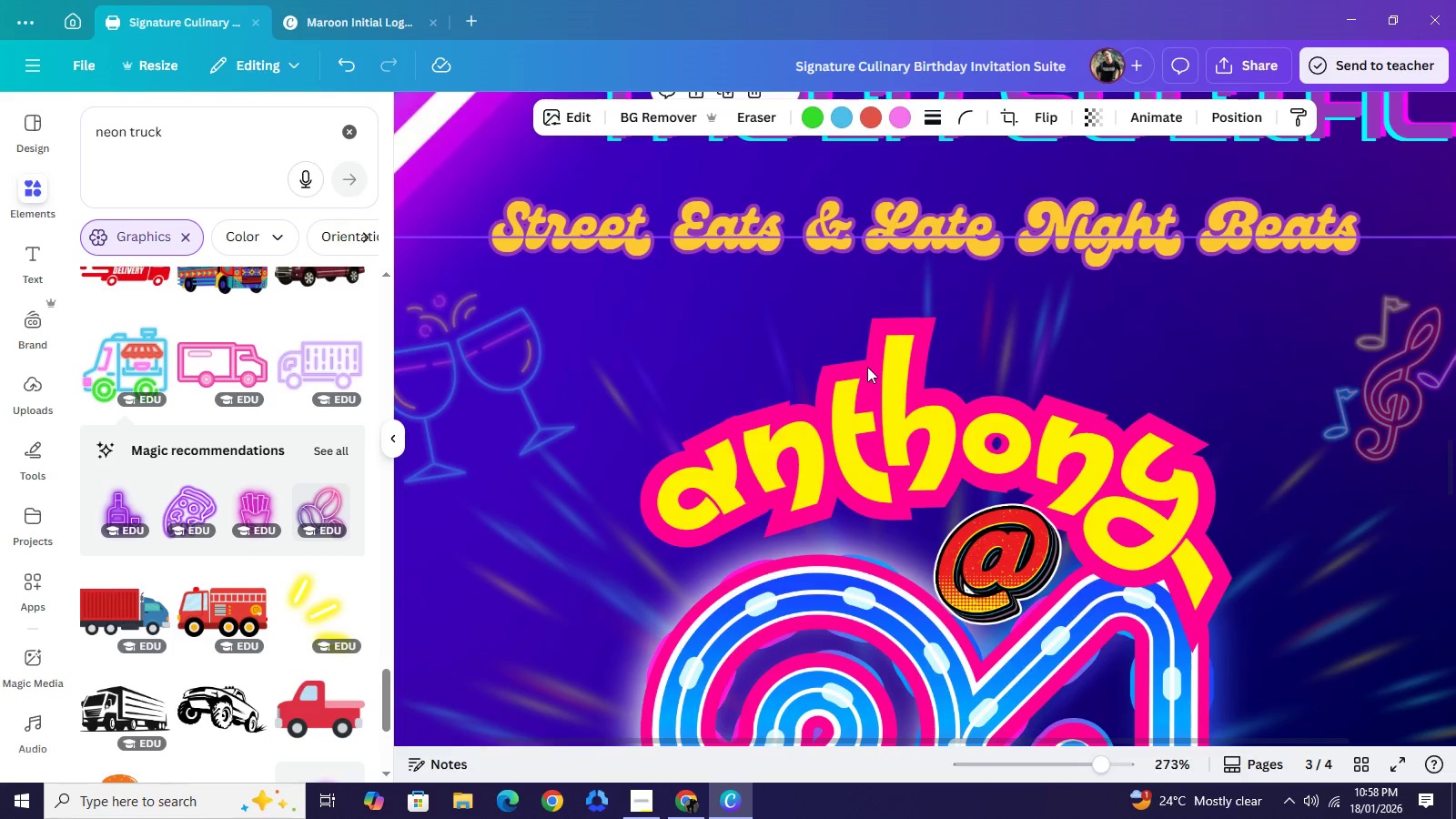 
scroll: coordinate [867, 367], scroll_direction: up, amount: 3.0
 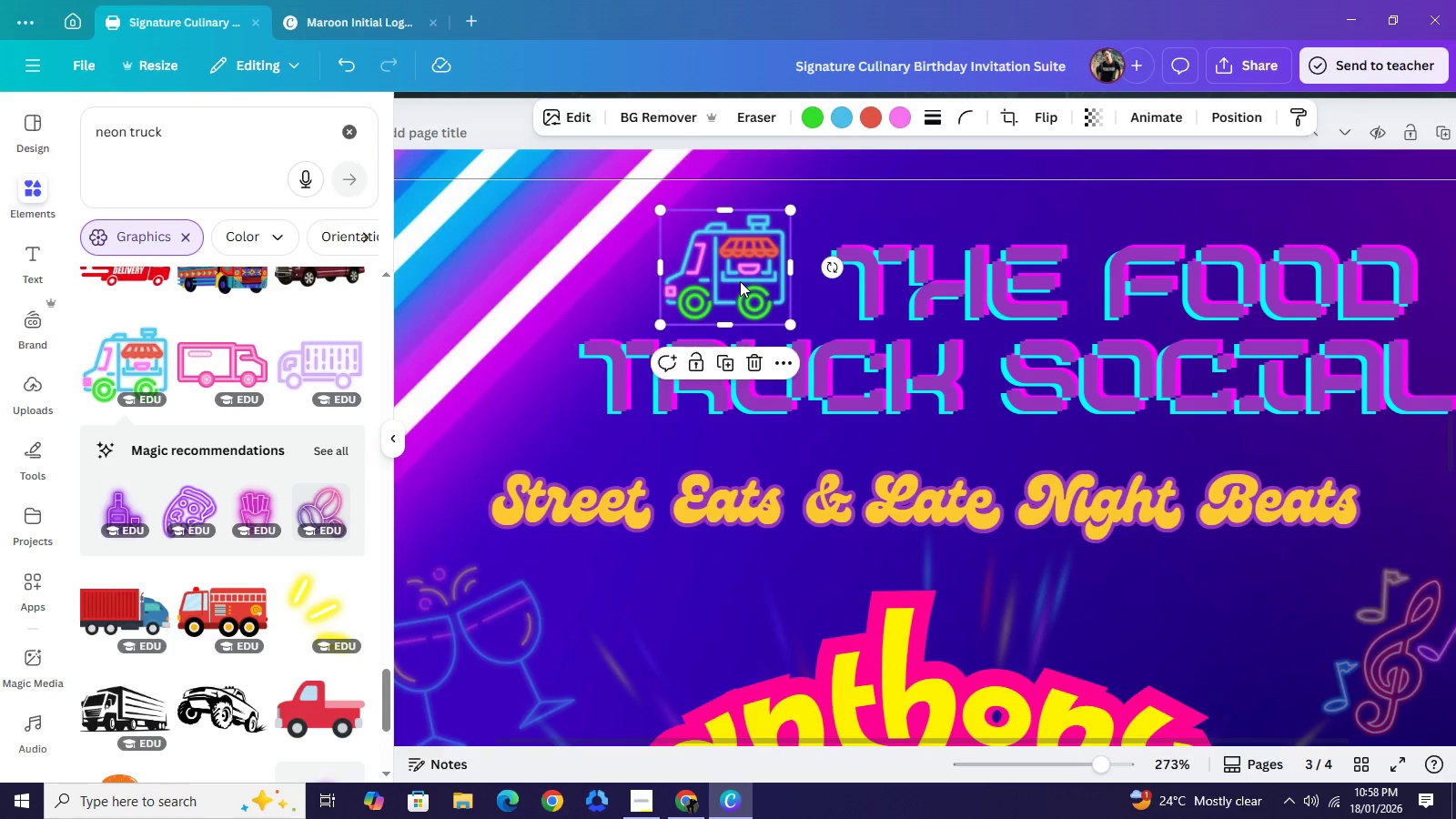 
left_click([740, 281])
 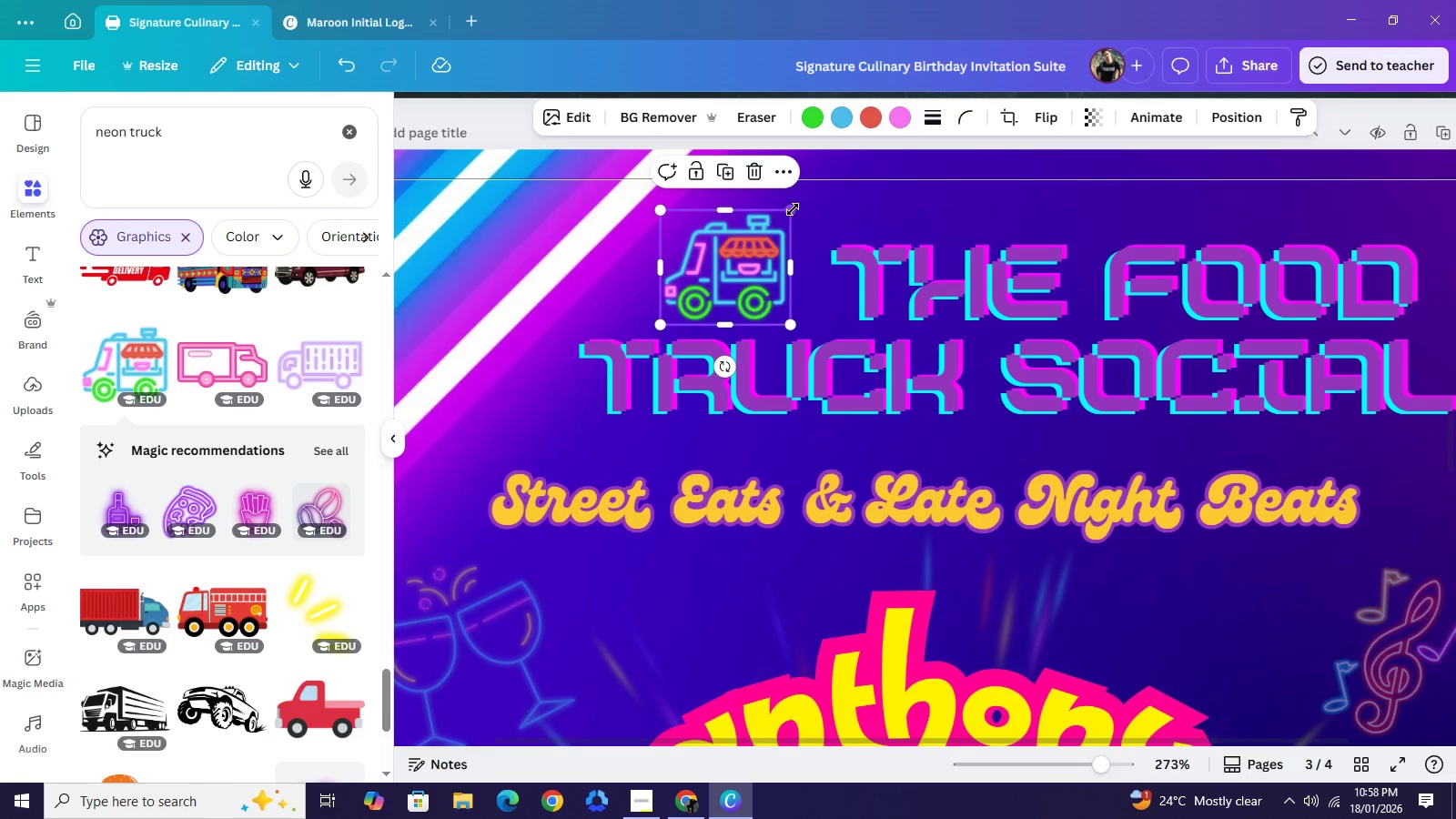 
left_click_drag(start_coordinate=[793, 209], to_coordinate=[780, 239])
 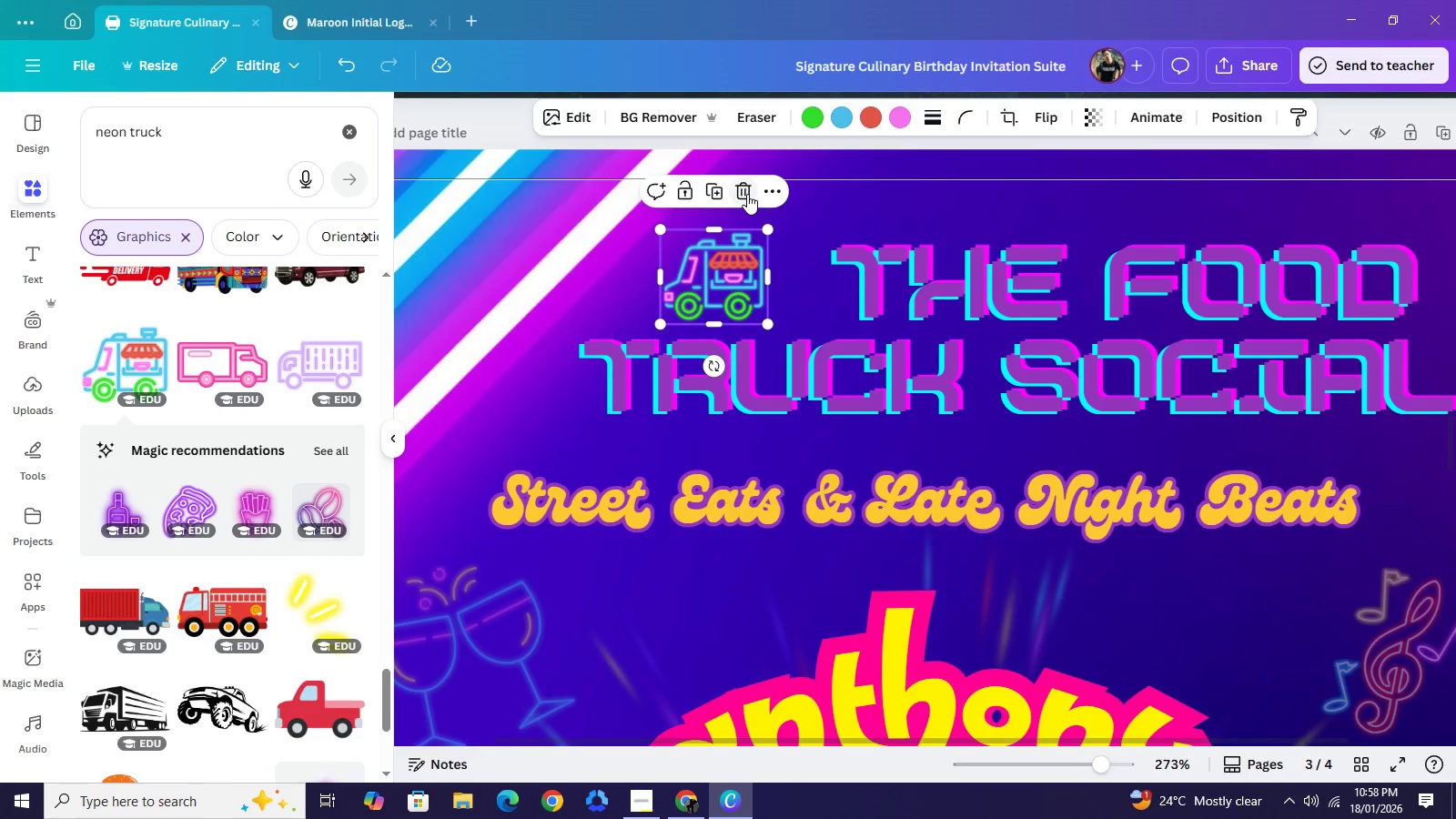 
left_click([747, 194])
 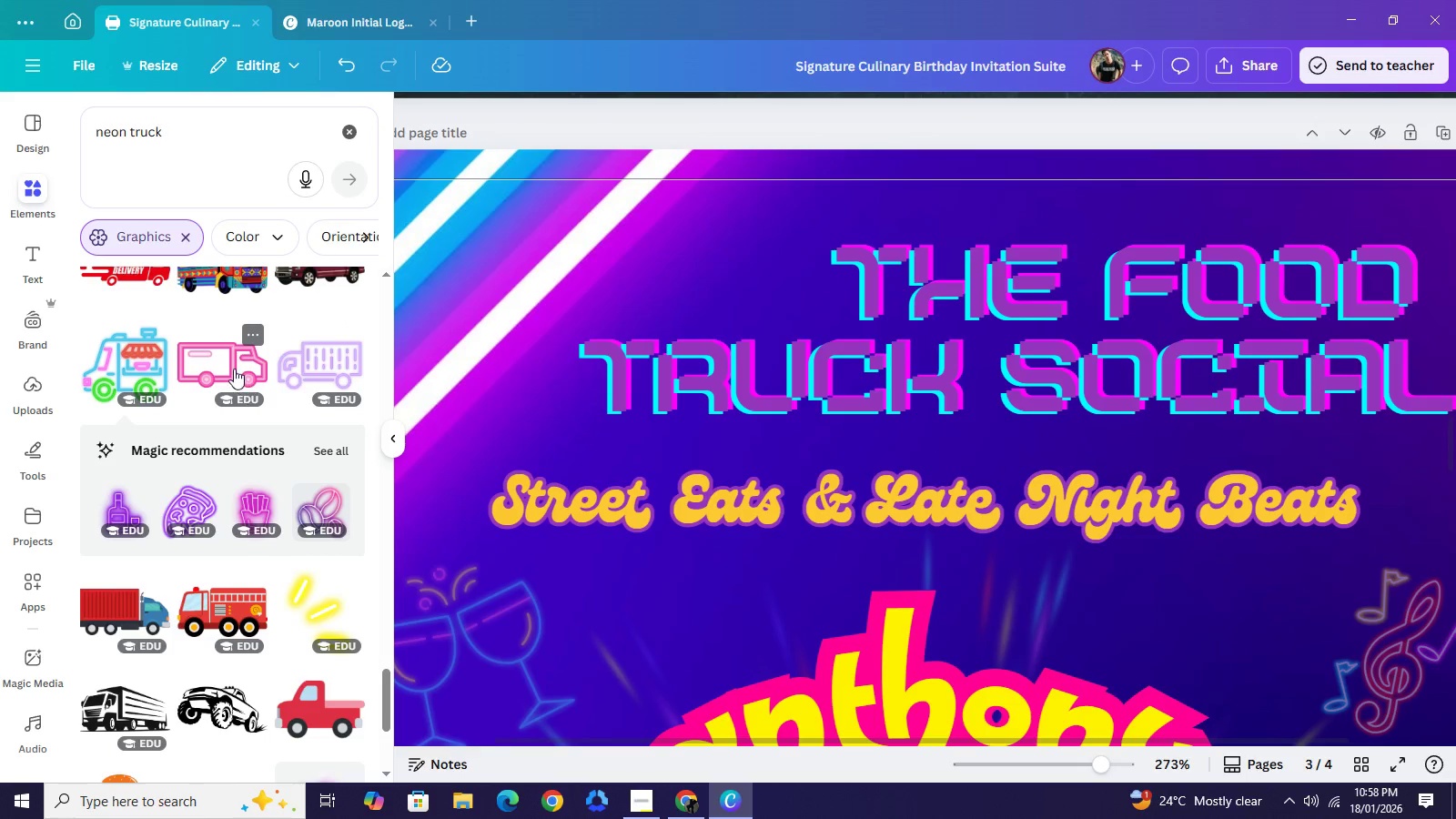 
left_click([234, 368])
 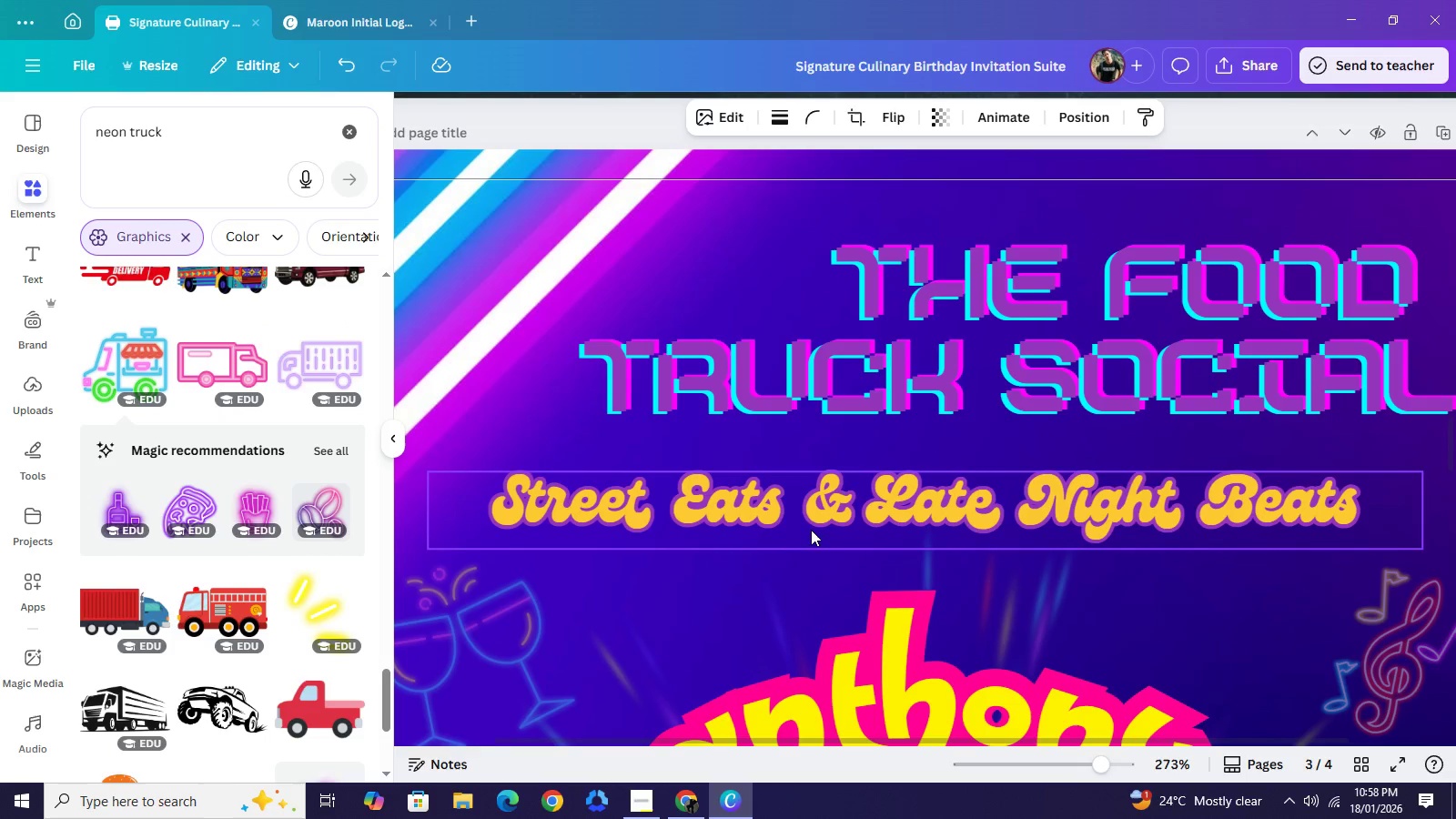 
scroll: coordinate [813, 531], scroll_direction: down, amount: 4.0
 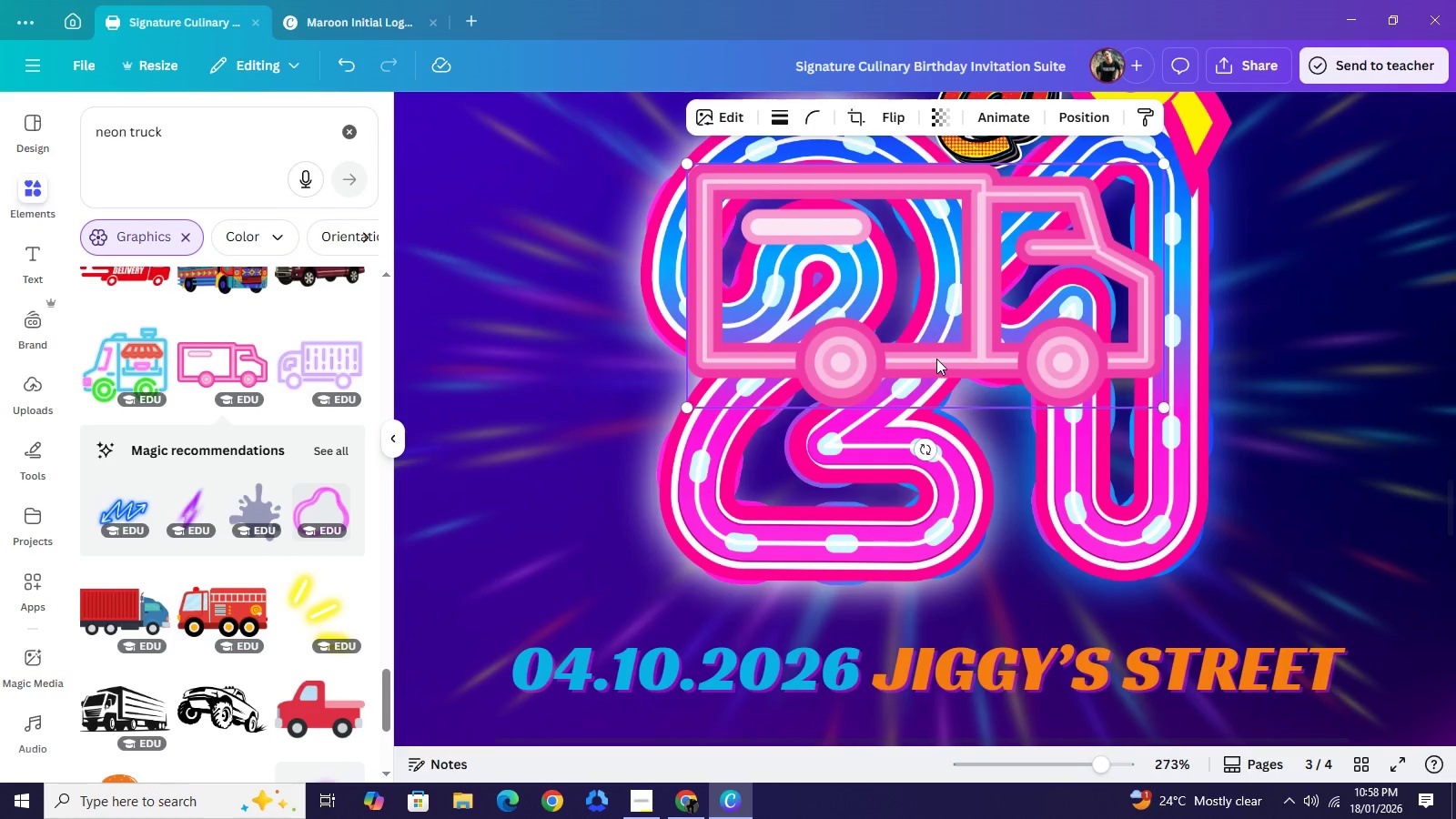 
left_click_drag(start_coordinate=[936, 356], to_coordinate=[888, 223])
 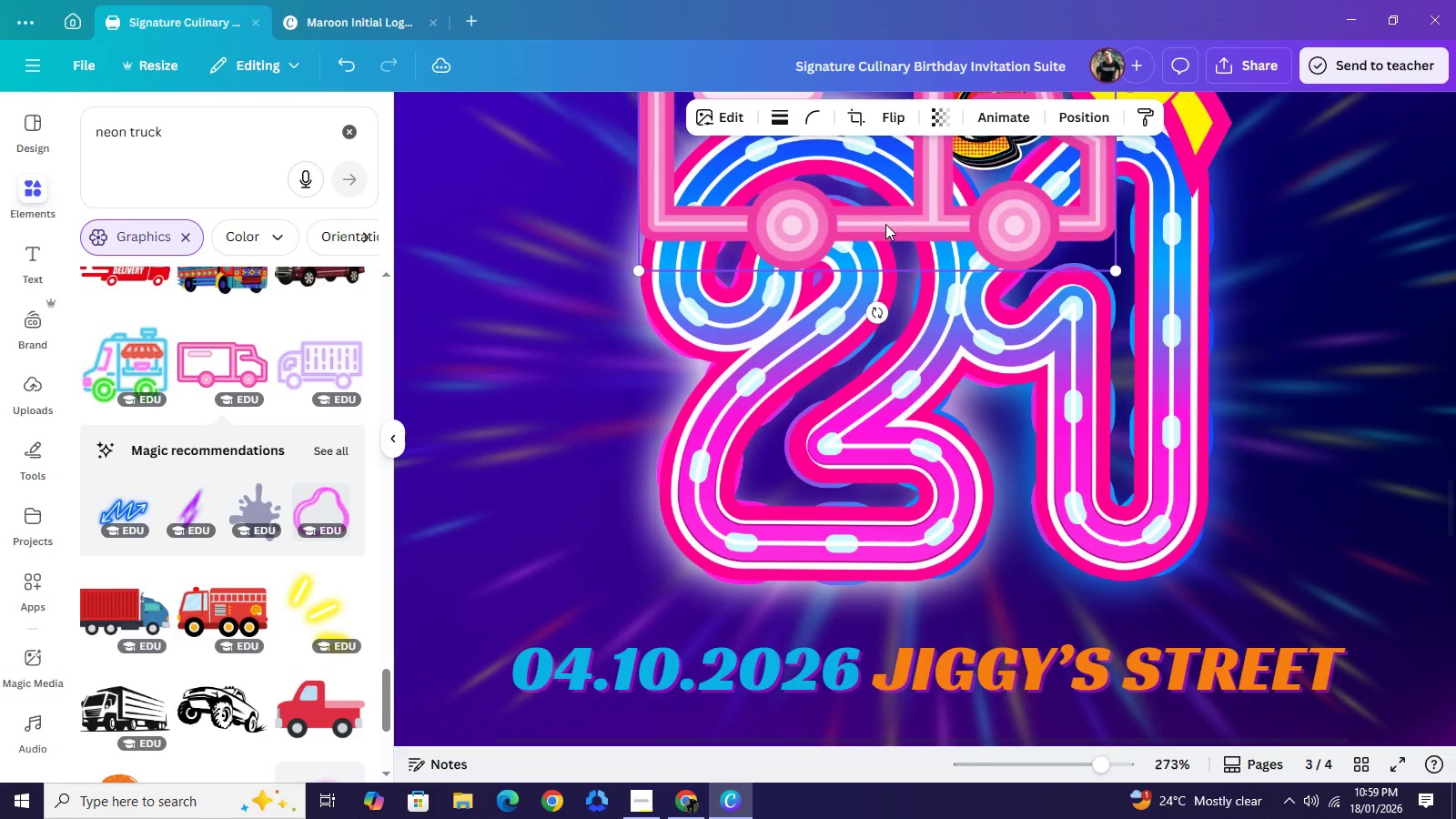 
scroll: coordinate [885, 223], scroll_direction: up, amount: 2.0
 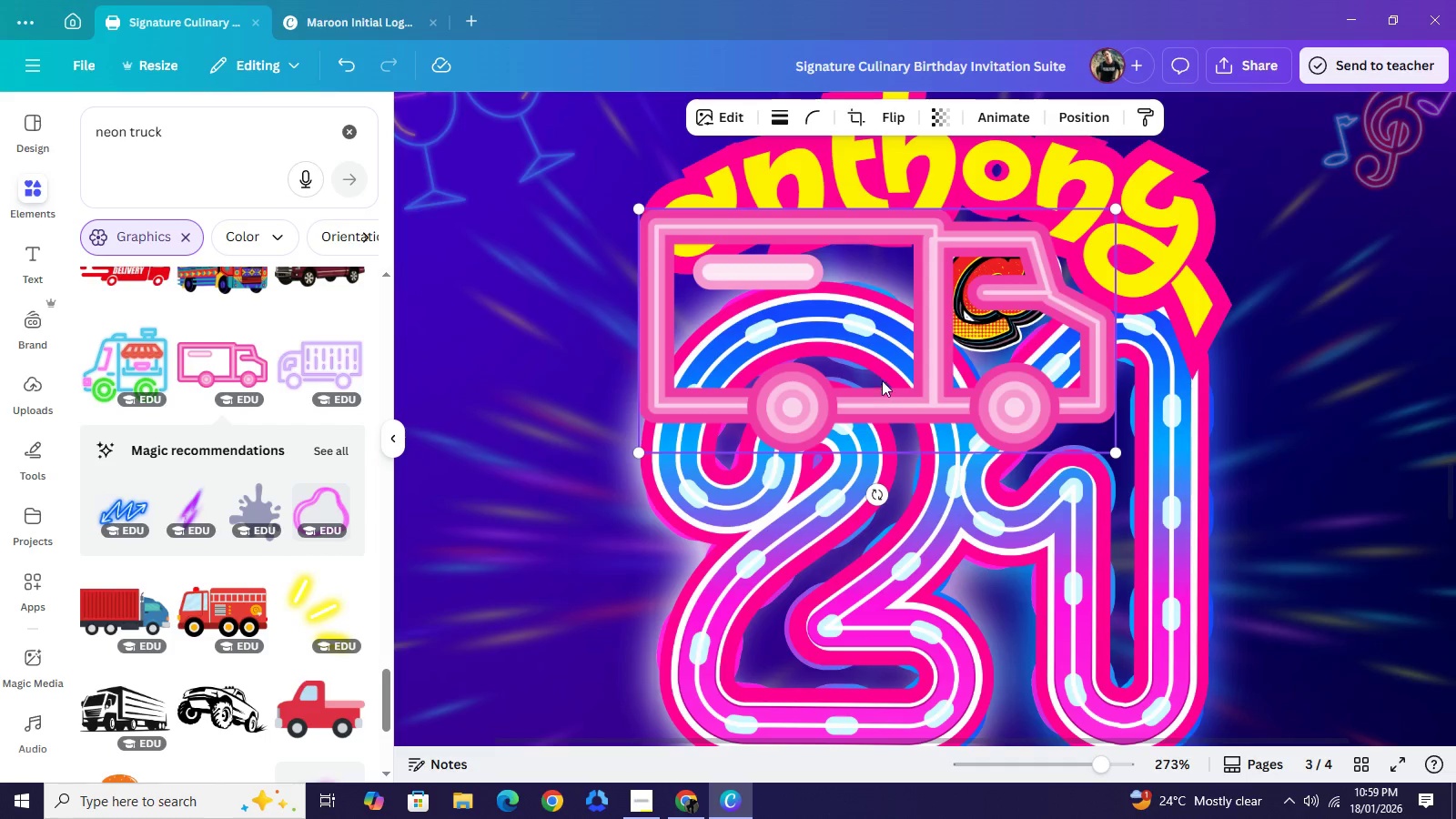 
left_click_drag(start_coordinate=[884, 388], to_coordinate=[869, 239])
 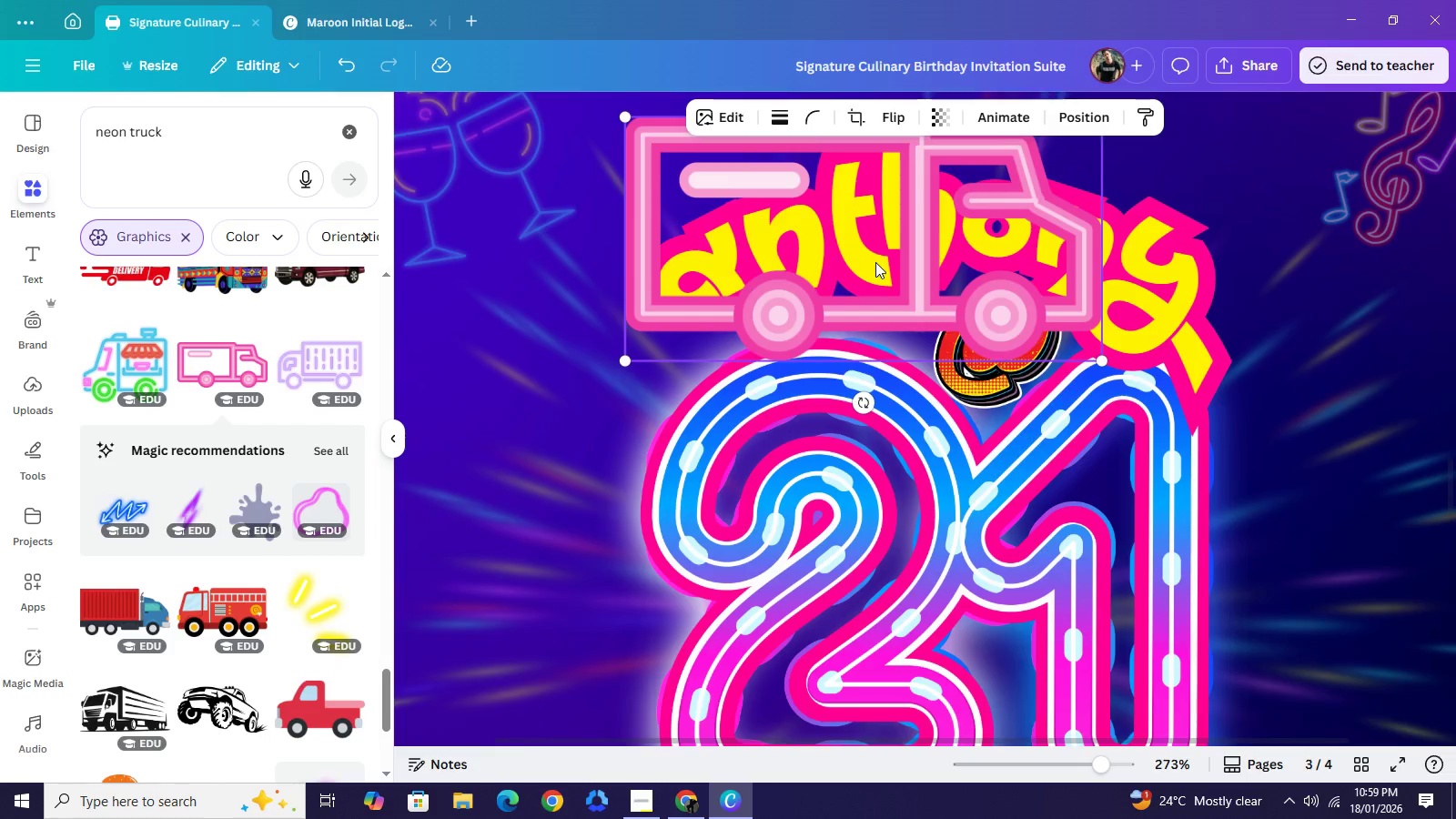 
scroll: coordinate [882, 319], scroll_direction: up, amount: 3.0
 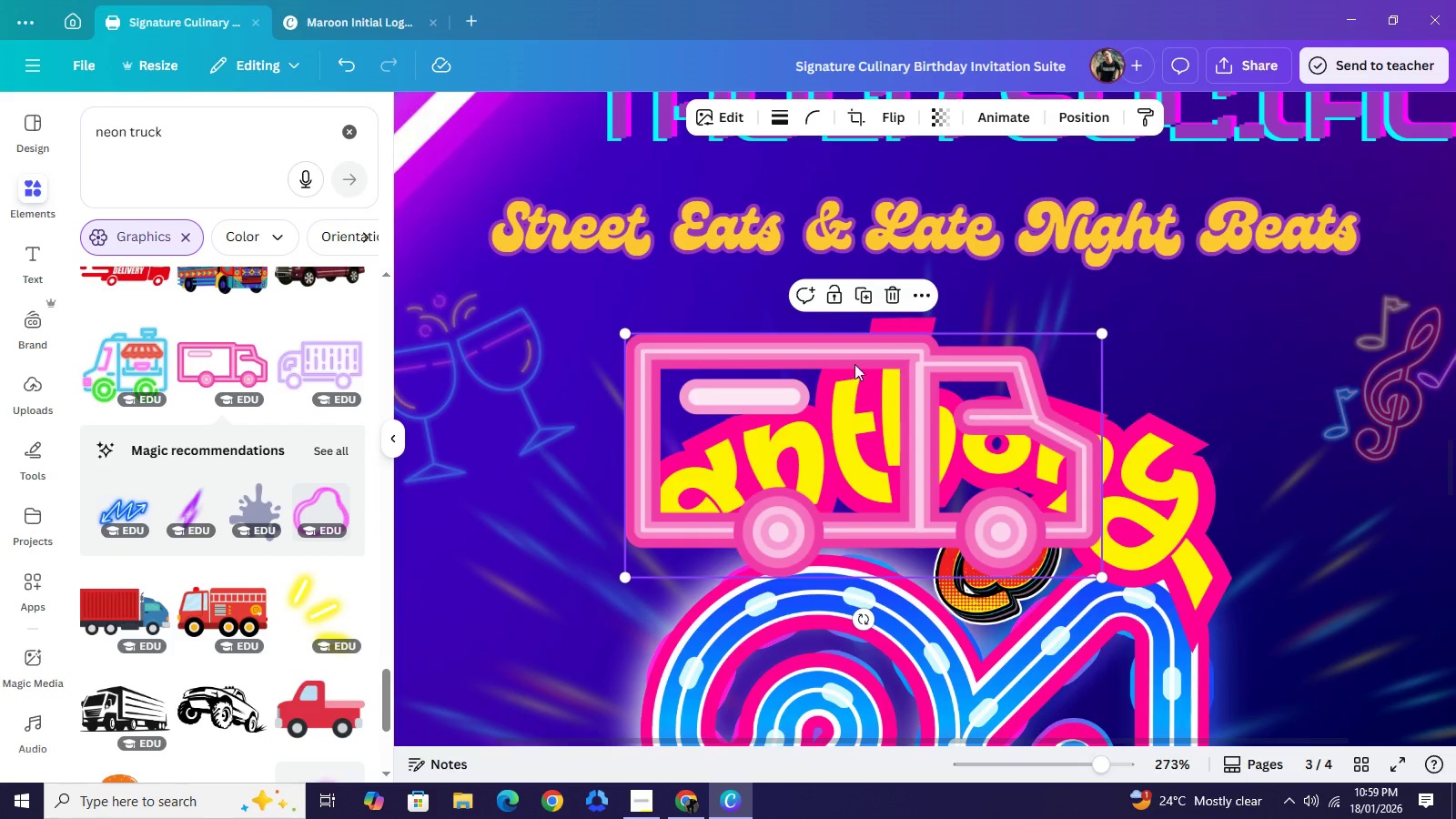 
left_click_drag(start_coordinate=[867, 438], to_coordinate=[844, 265])
 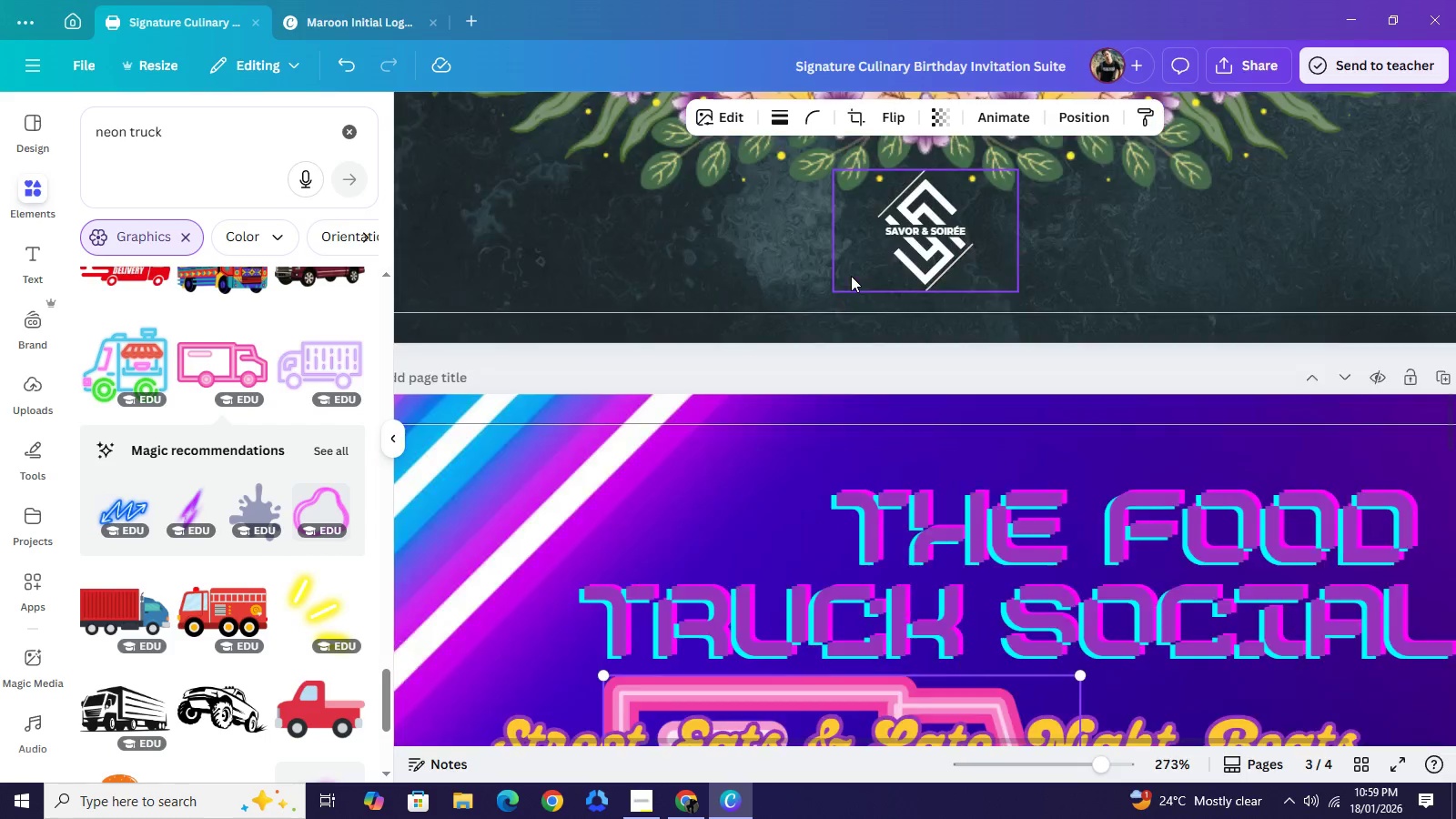 
scroll: coordinate [885, 468], scroll_direction: up, amount: 1.0
 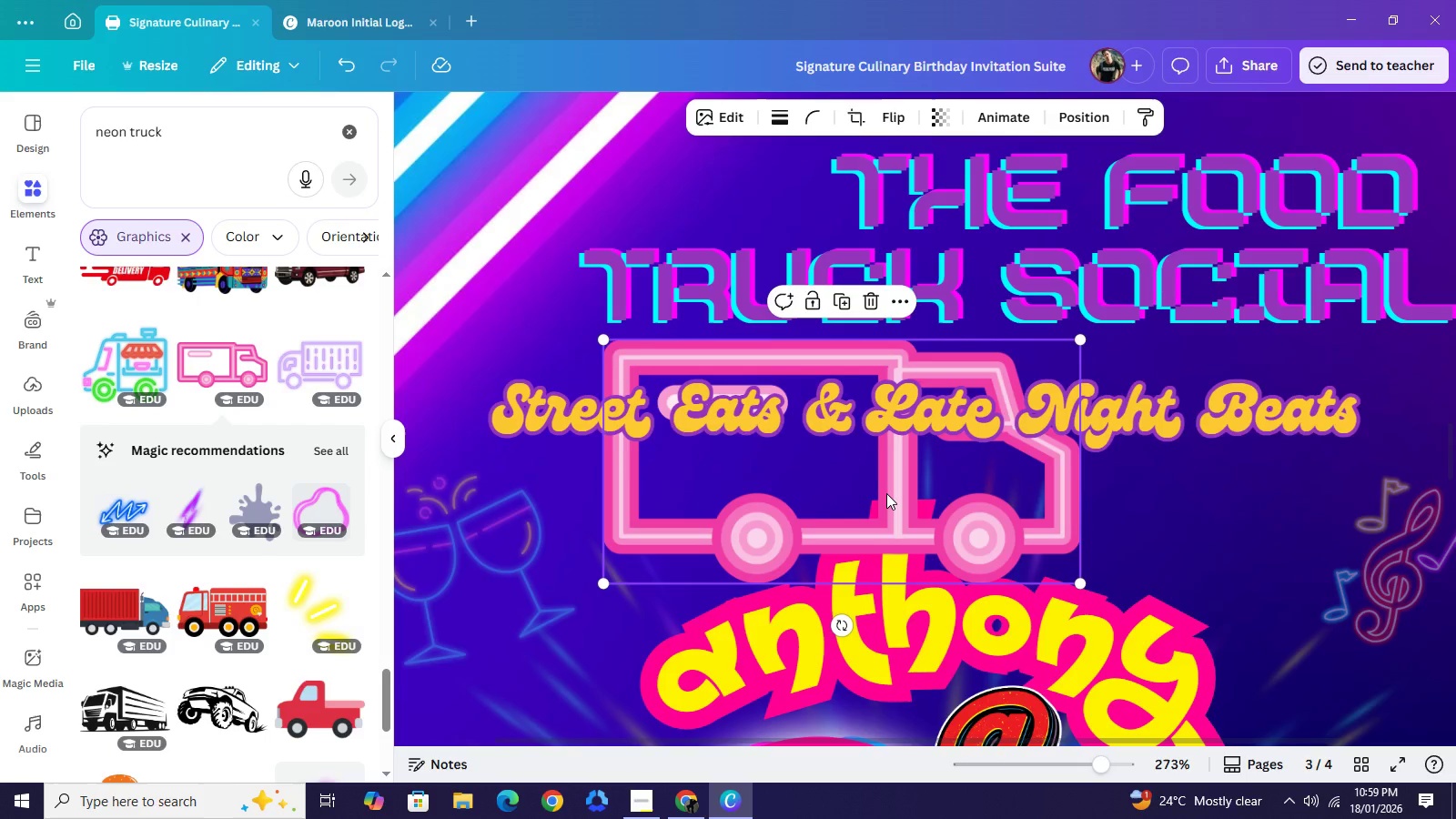 
left_click([886, 493])
 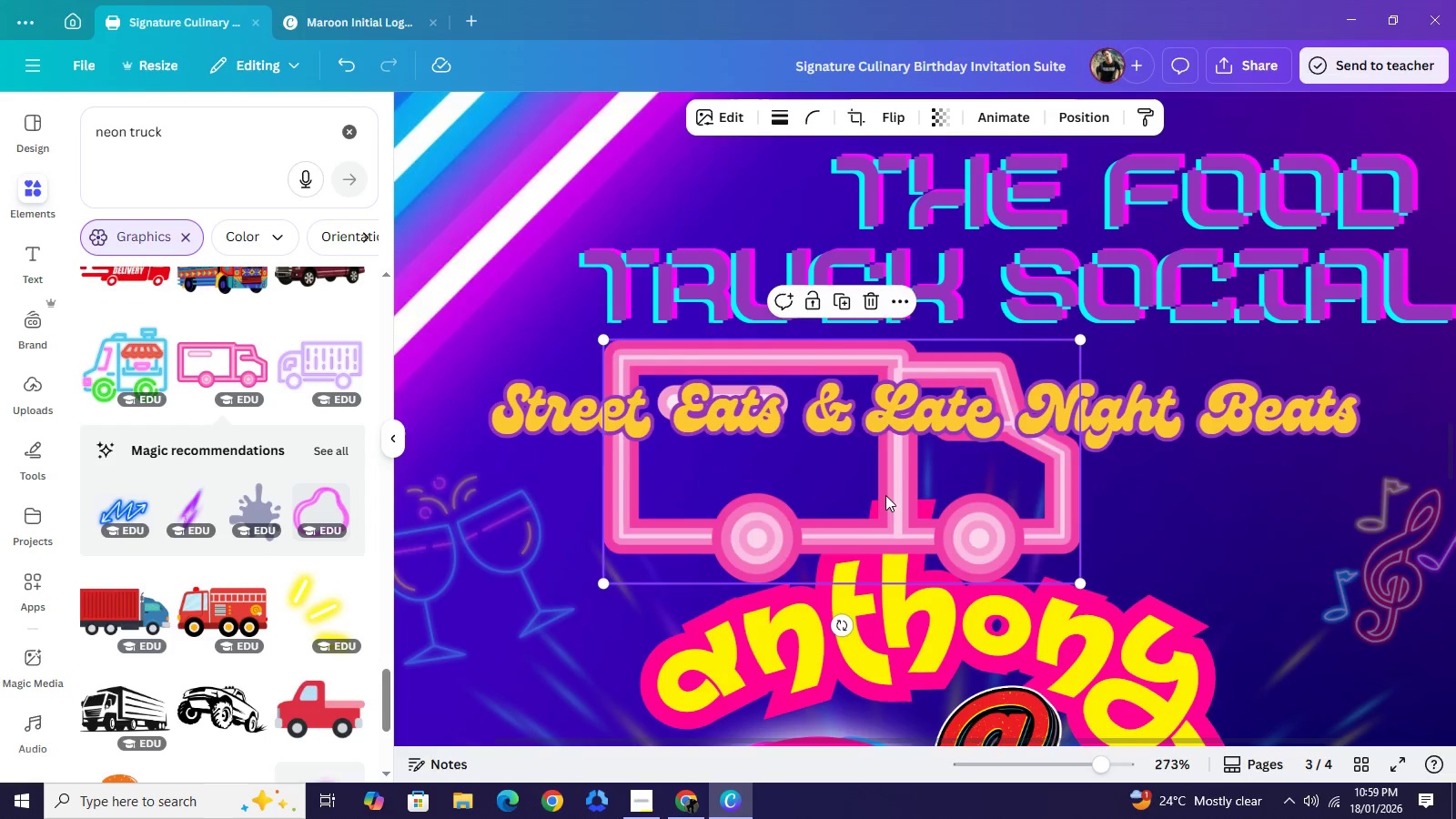 
left_click_drag(start_coordinate=[883, 511], to_coordinate=[865, 342])
 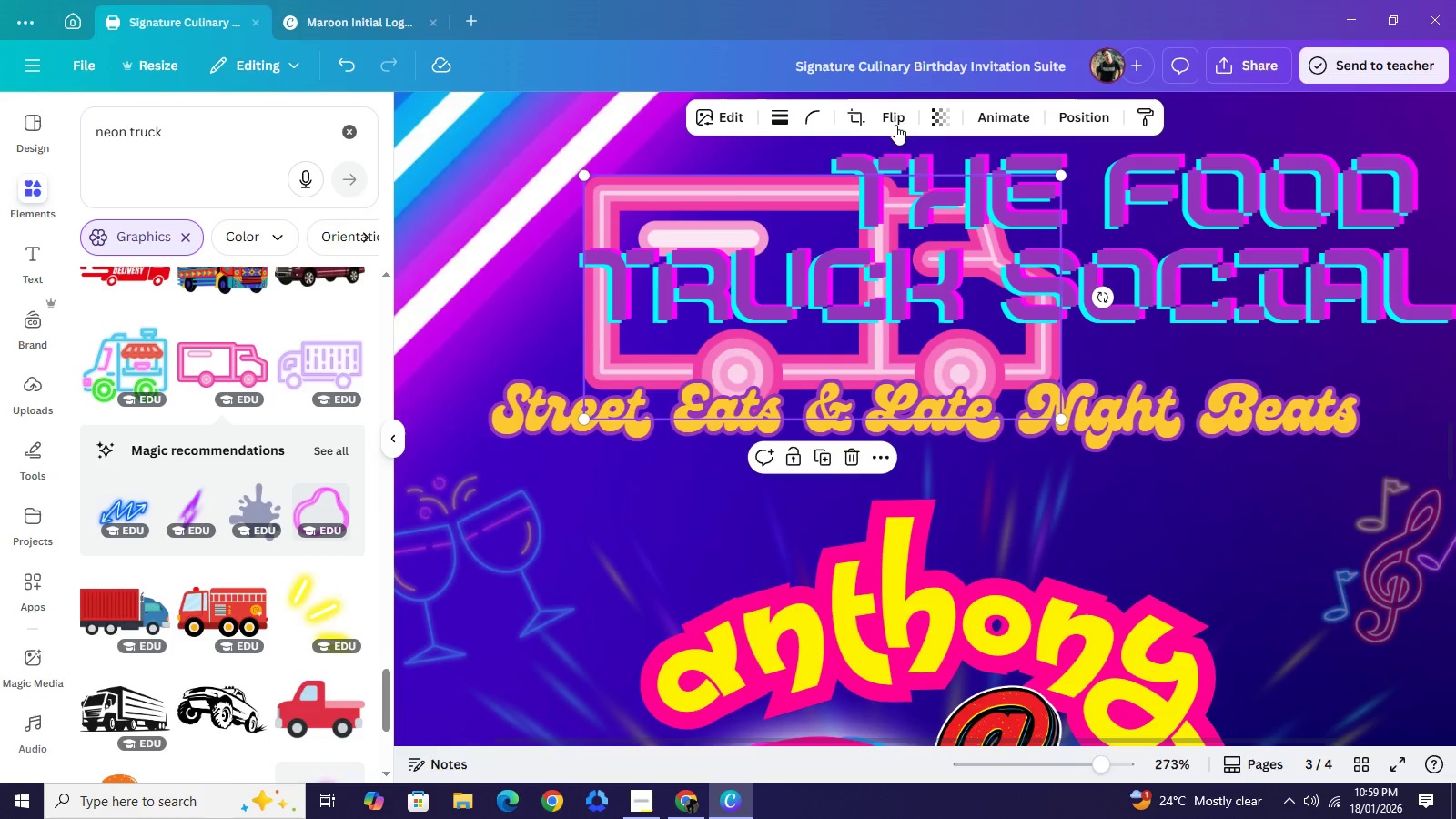 
left_click([895, 125])
 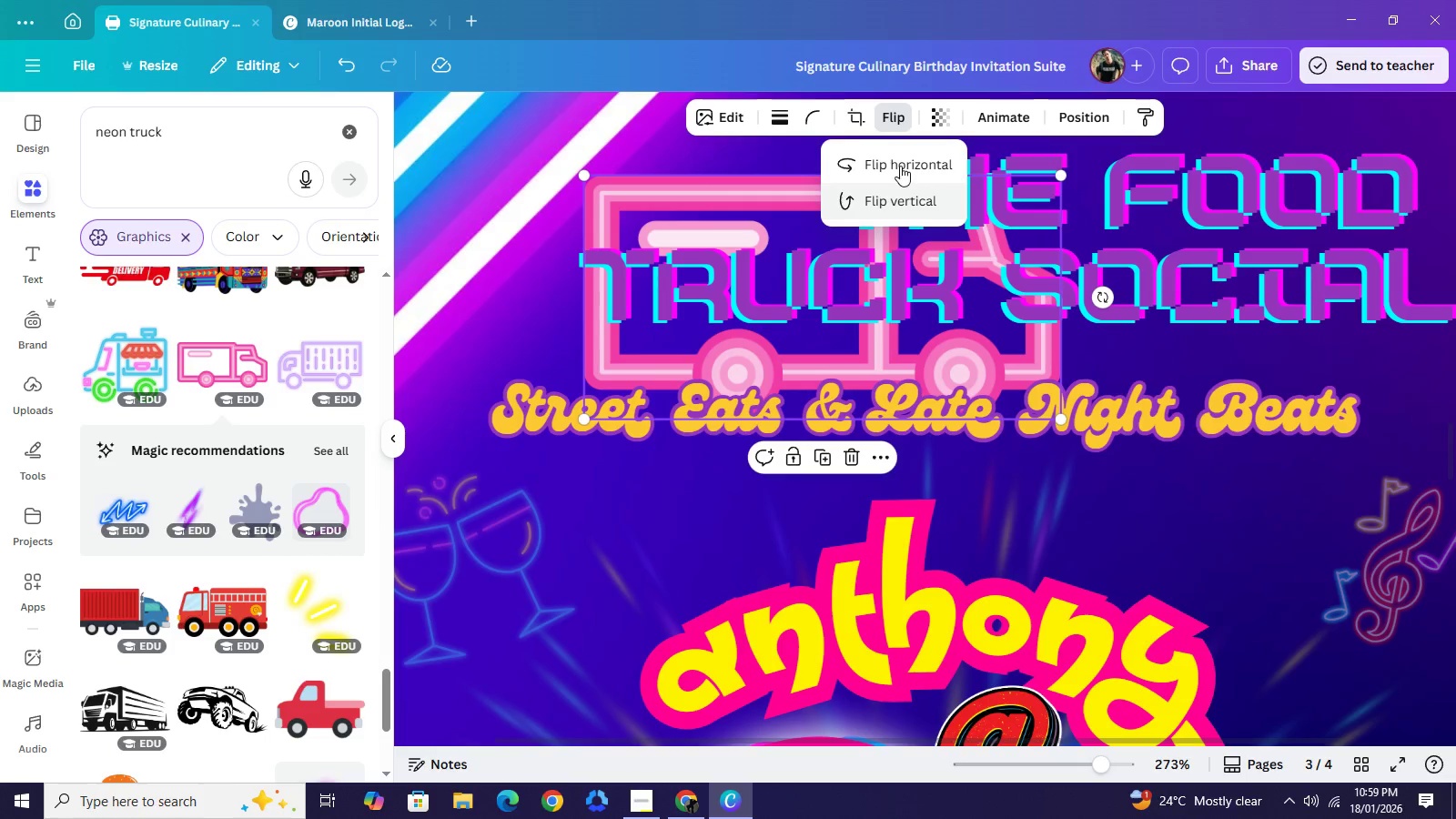 
left_click([900, 166])
 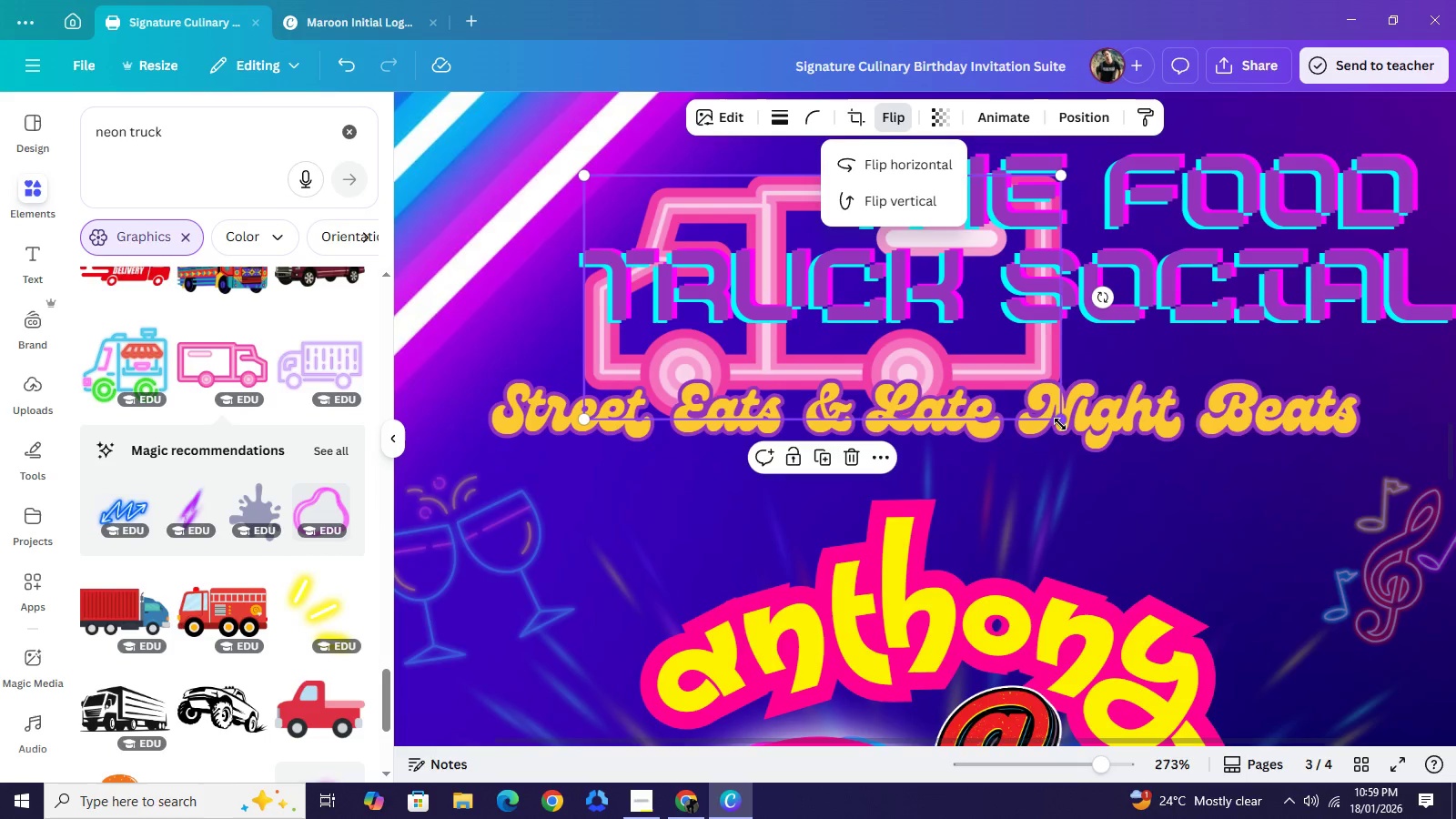 
left_click_drag(start_coordinate=[1060, 424], to_coordinate=[854, 294])
 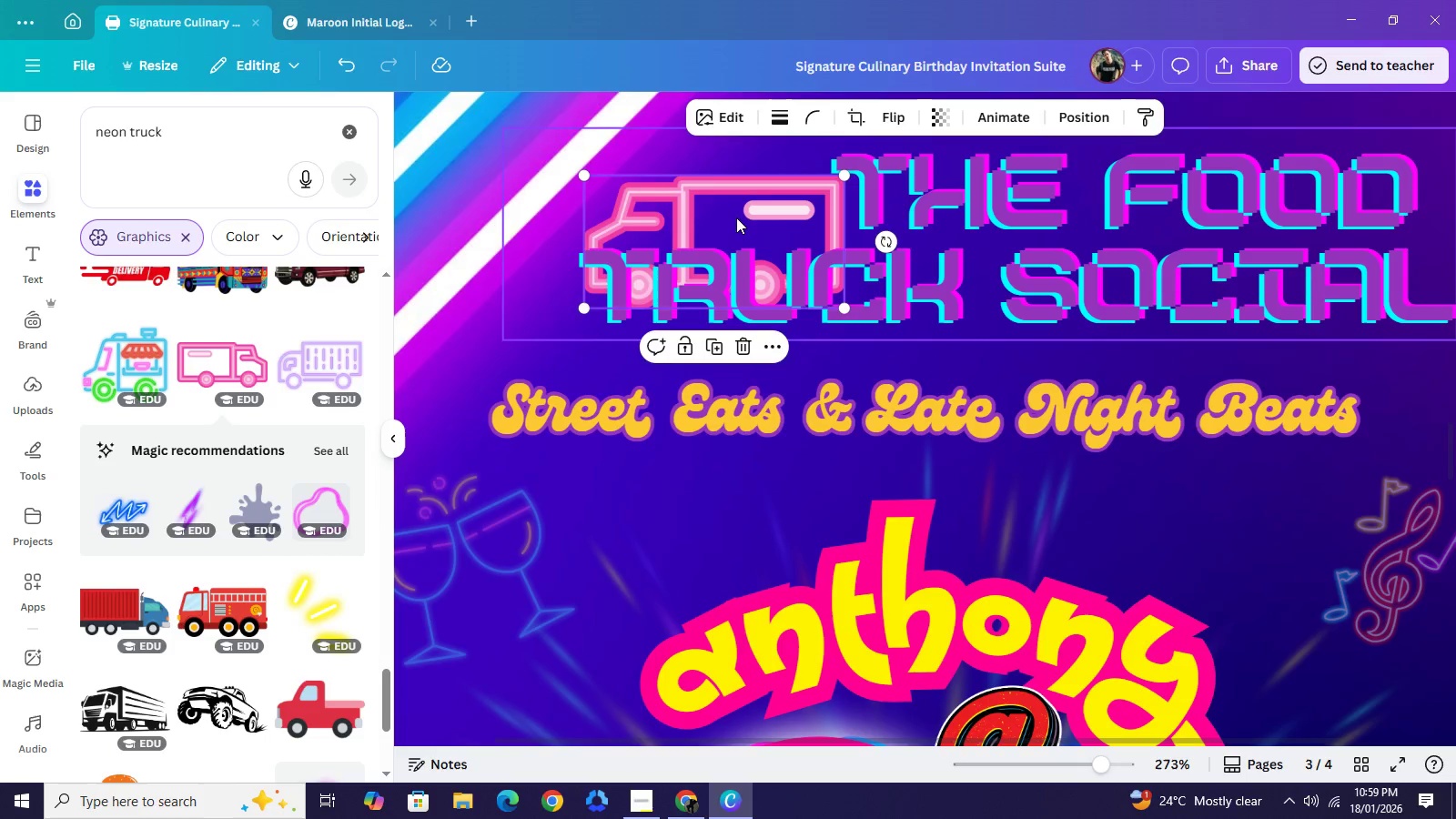 
left_click([737, 217])
 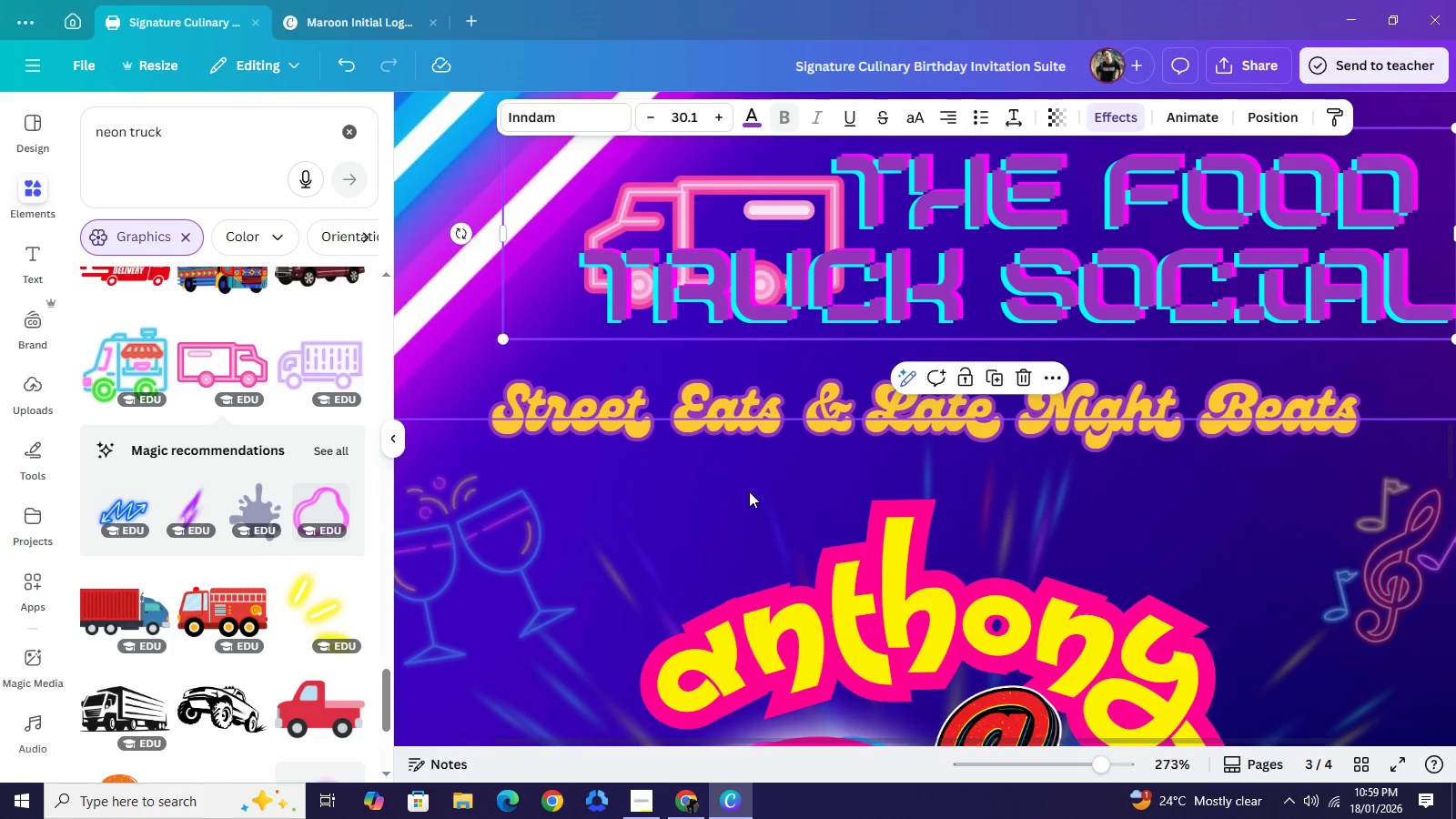 
left_click([749, 491])
 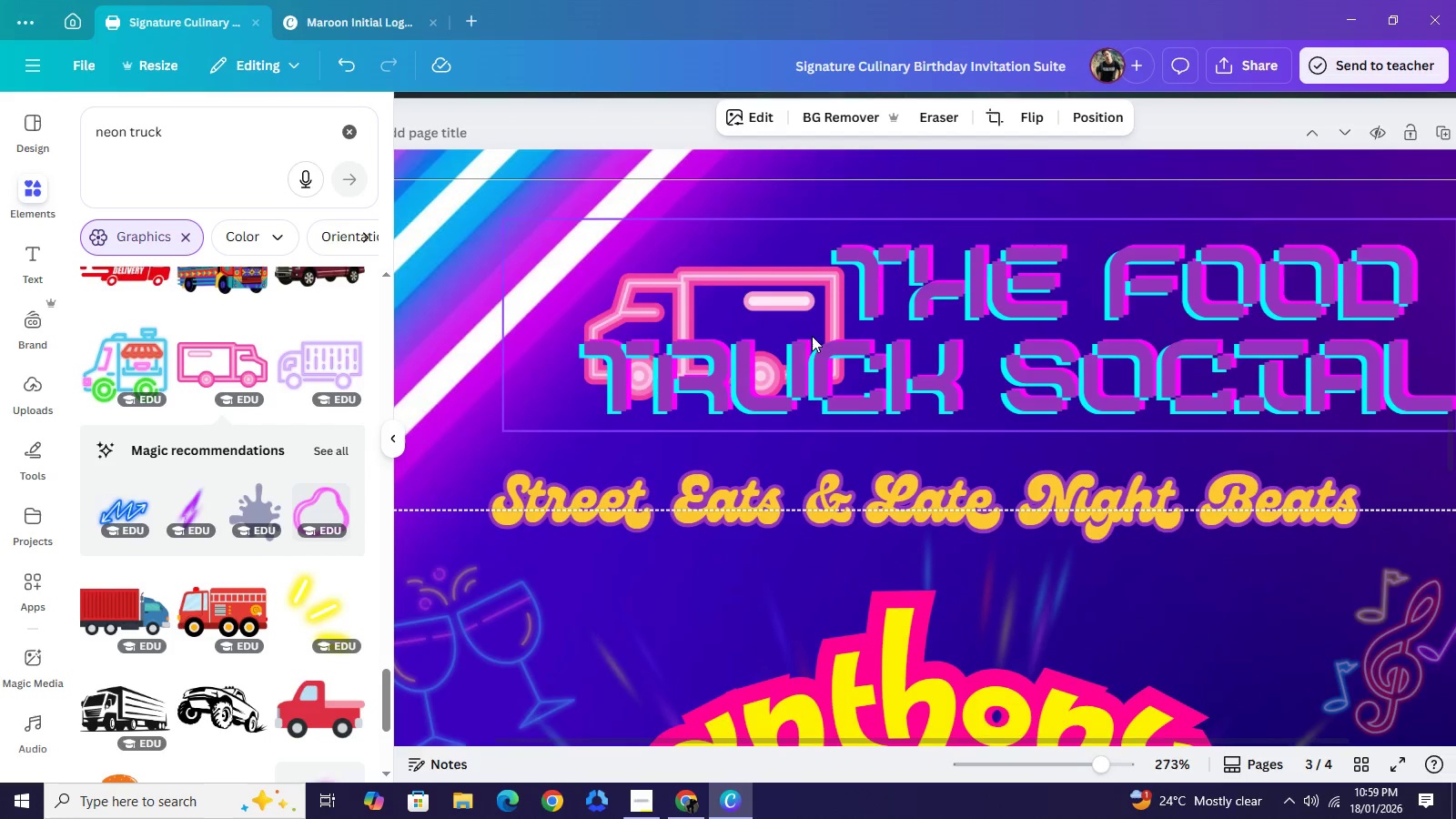 
scroll: coordinate [812, 336], scroll_direction: up, amount: 1.0
 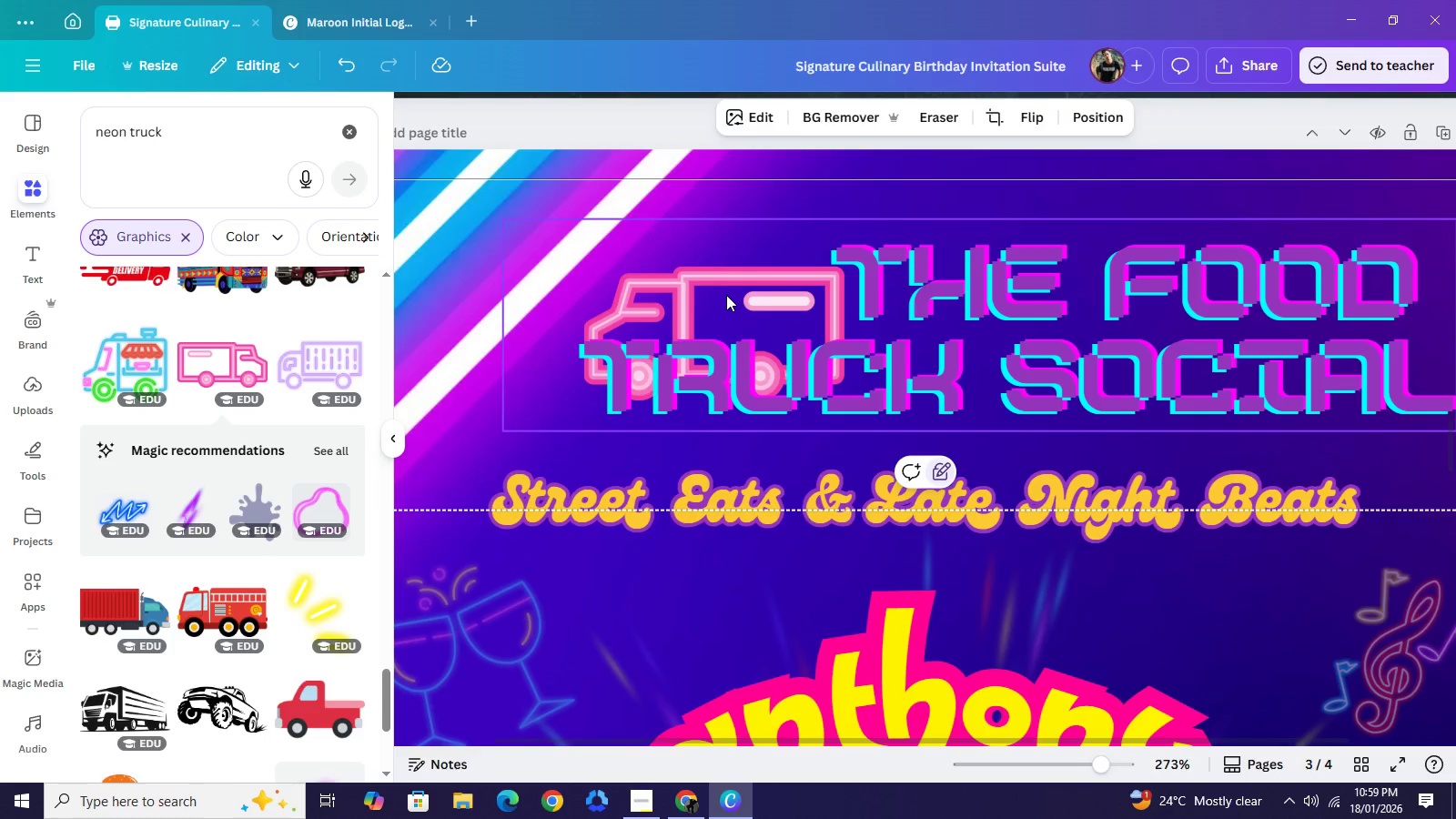 
left_click([726, 295])
 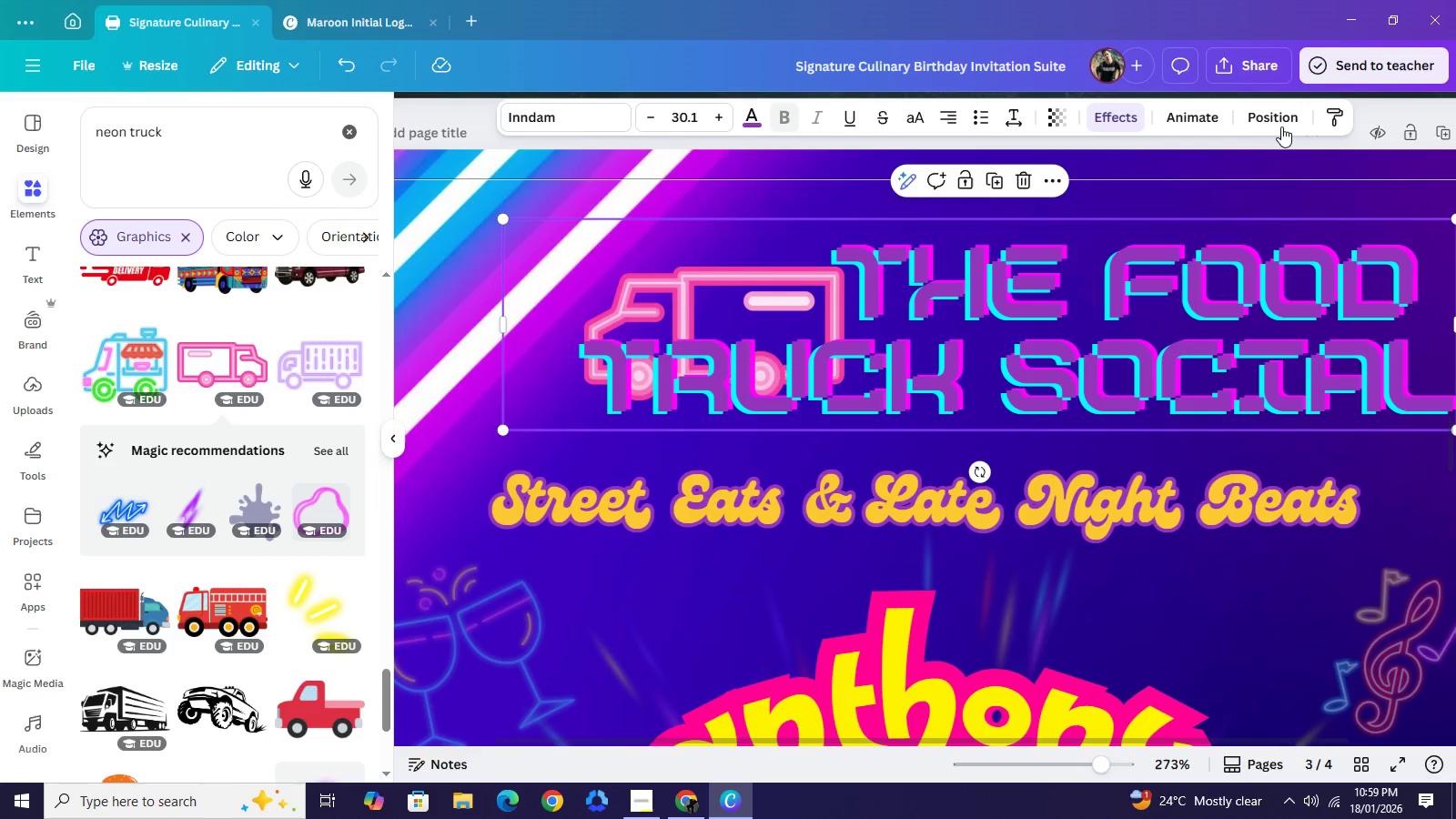 
left_click([1269, 119])
 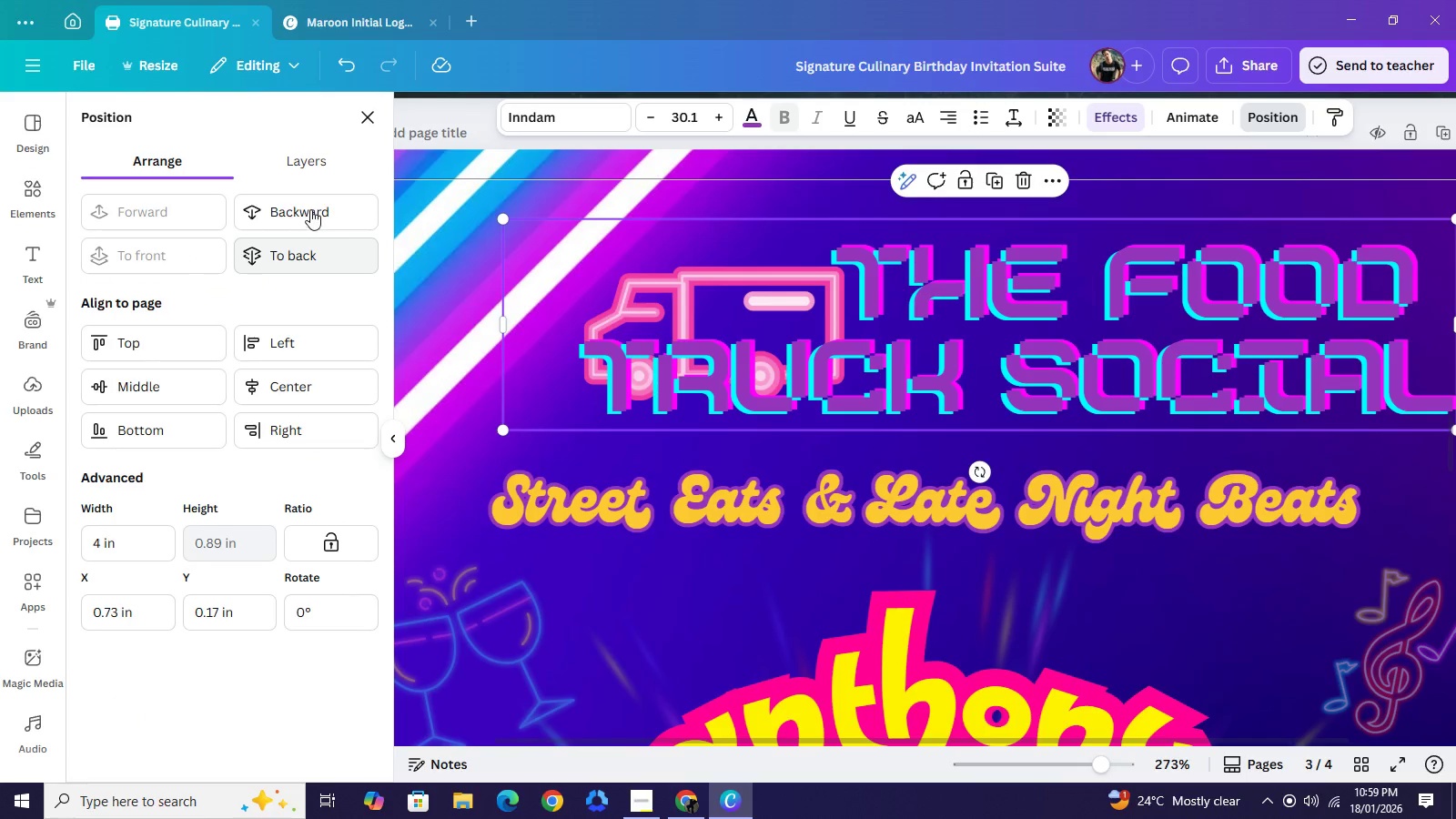 
left_click([310, 209])
 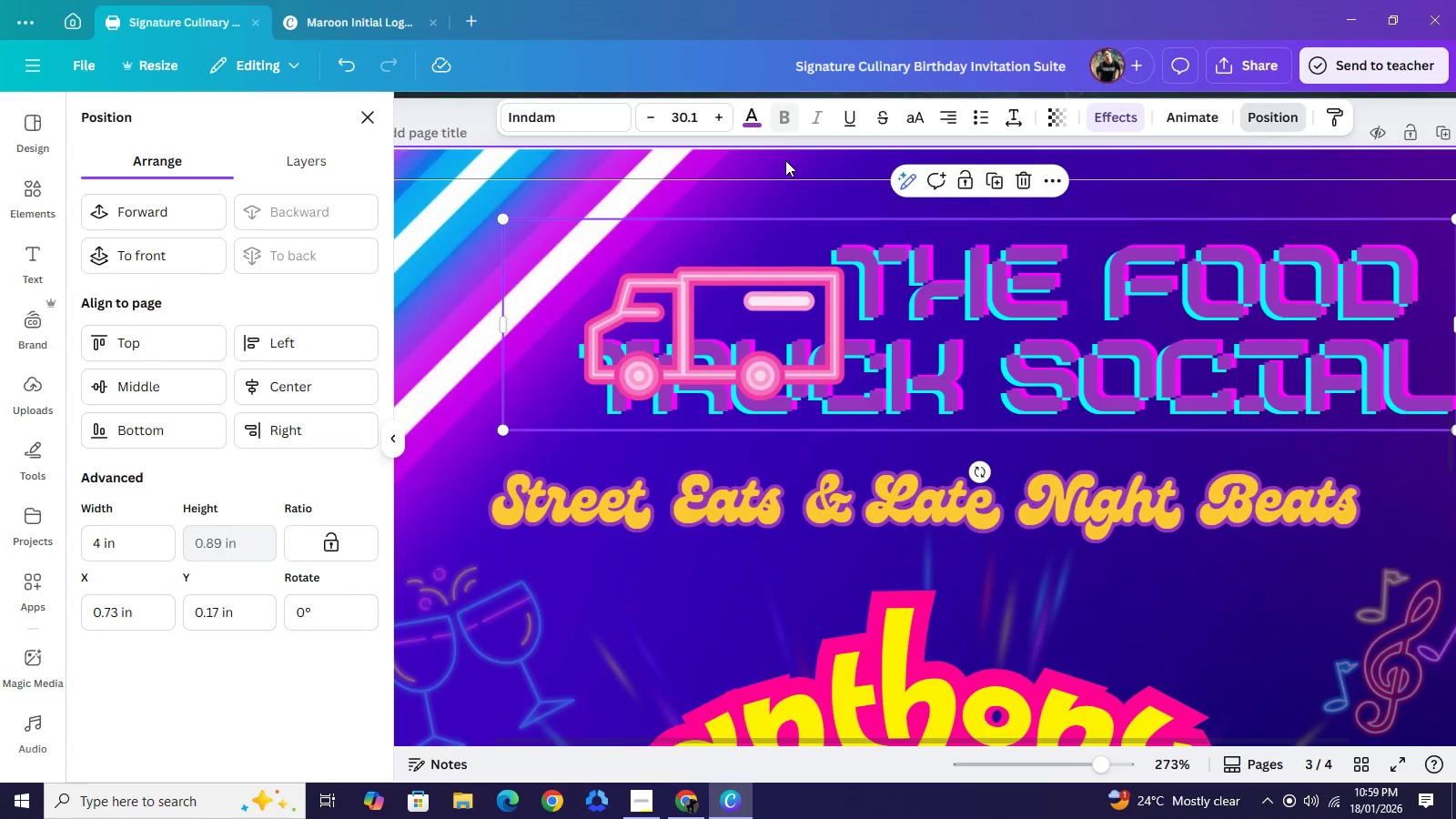 
left_click([785, 160])
 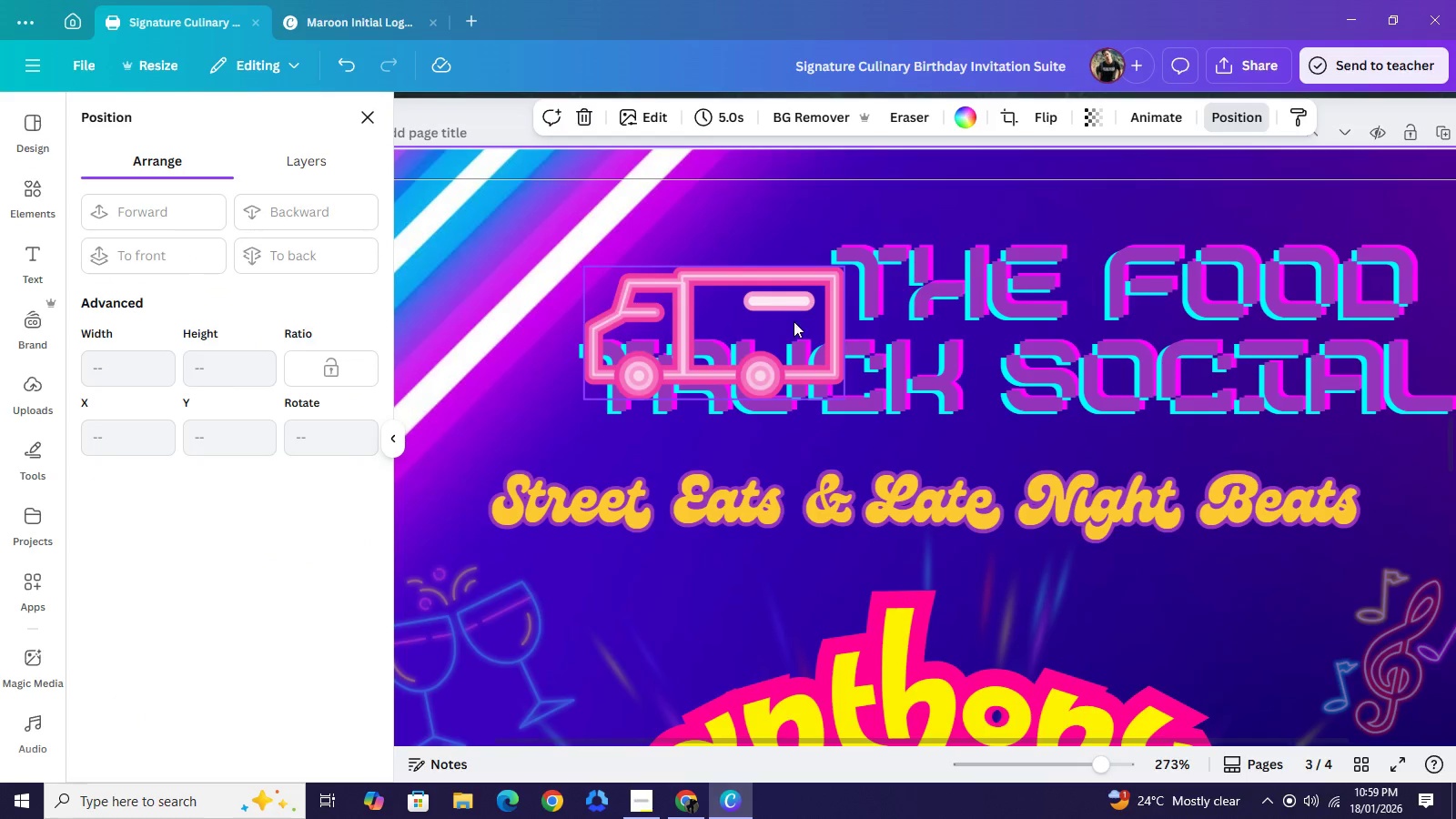 
left_click([786, 305])
 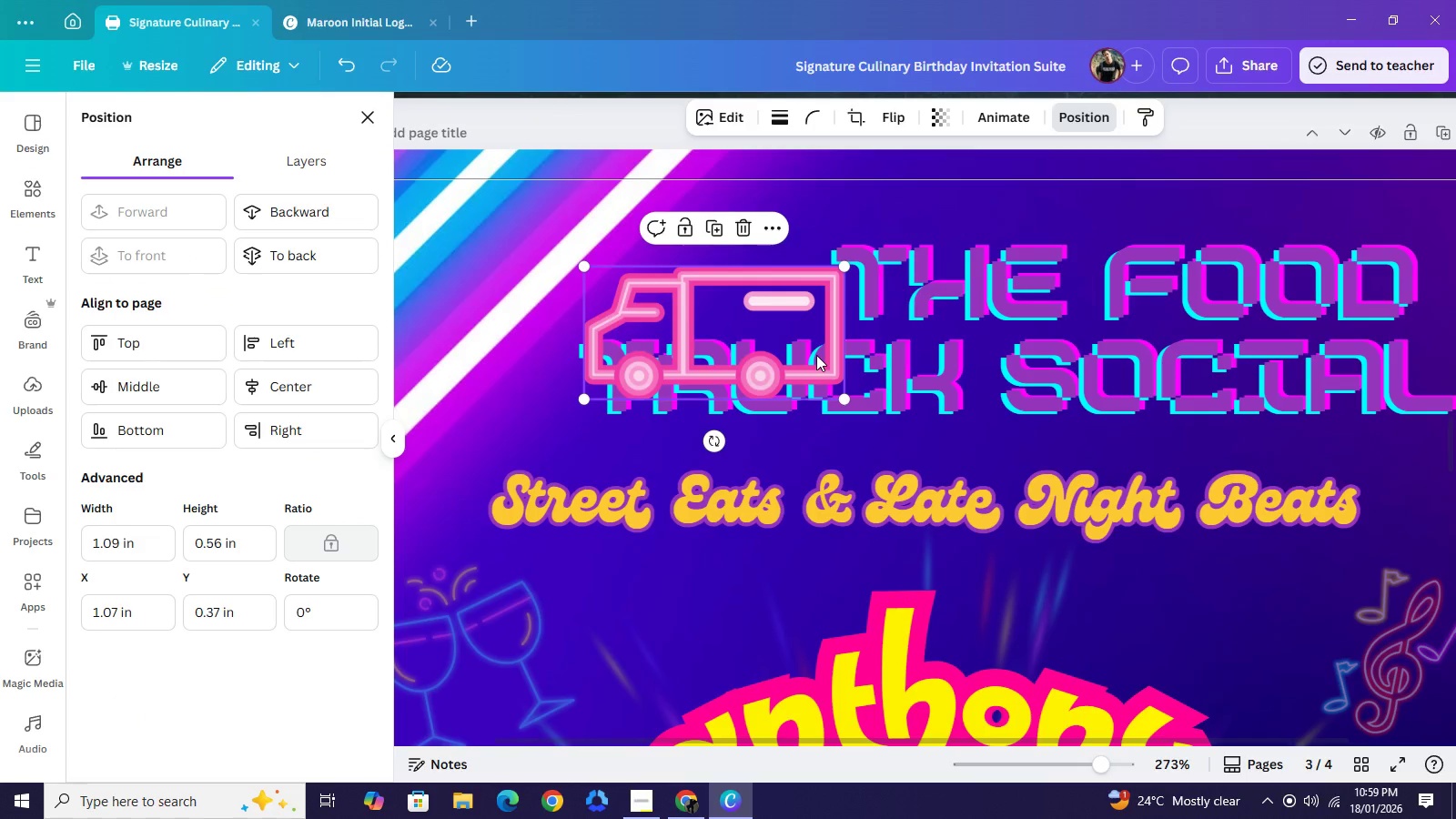 
left_click([816, 355])
 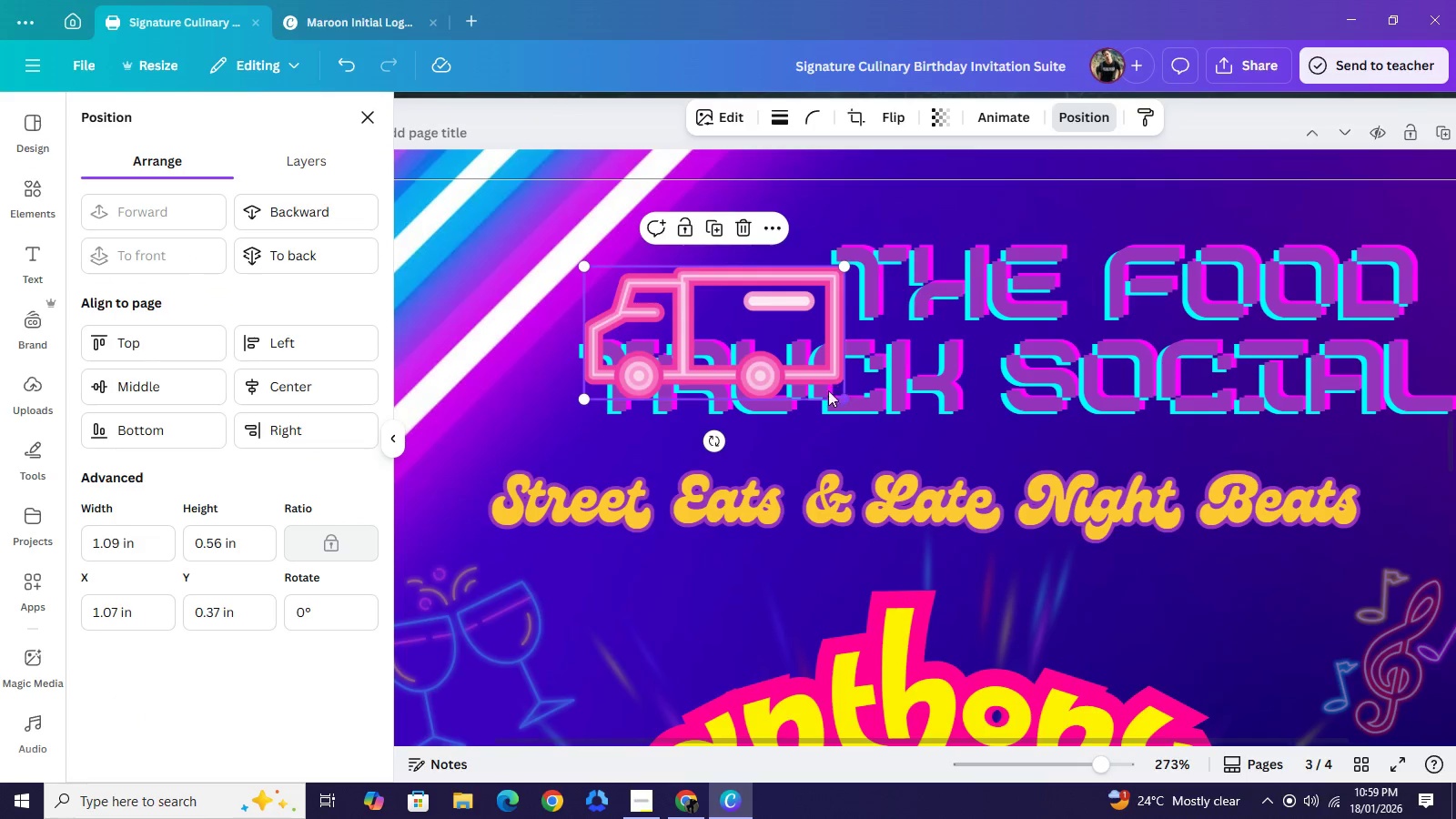 
left_click_drag(start_coordinate=[841, 399], to_coordinate=[757, 342])
 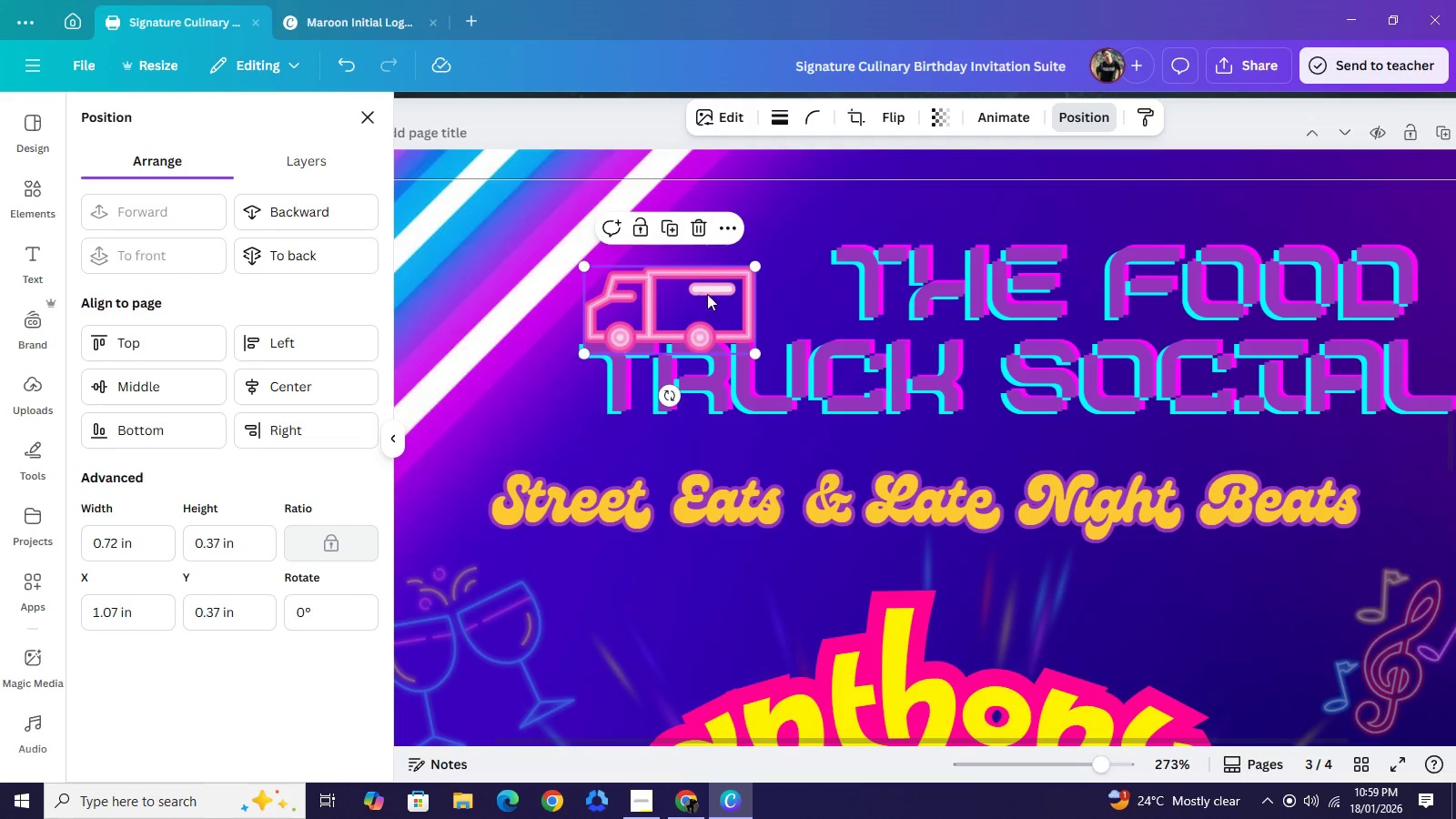 
left_click_drag(start_coordinate=[688, 299], to_coordinate=[743, 274])
 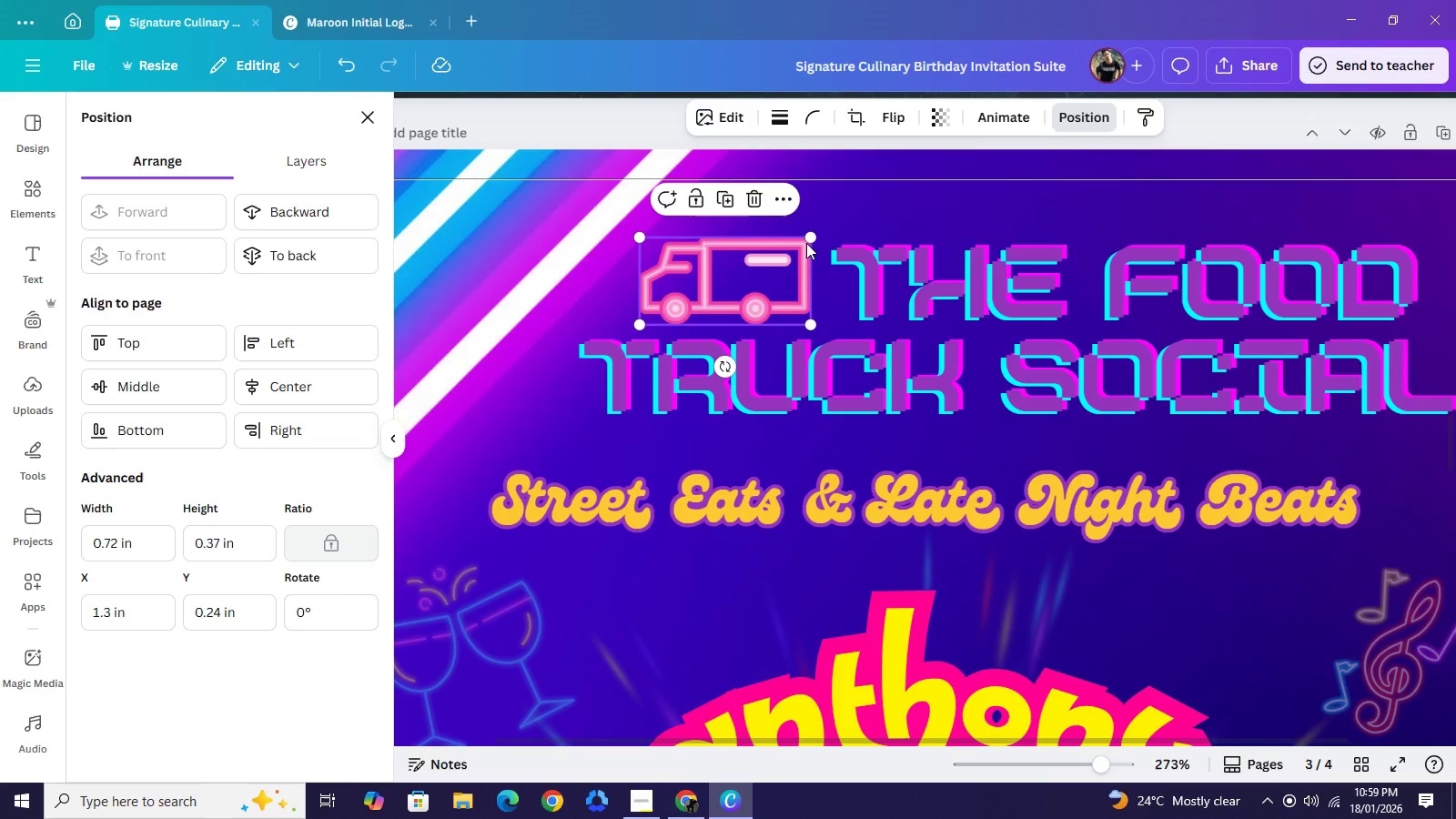 
left_click_drag(start_coordinate=[807, 238], to_coordinate=[798, 251])
 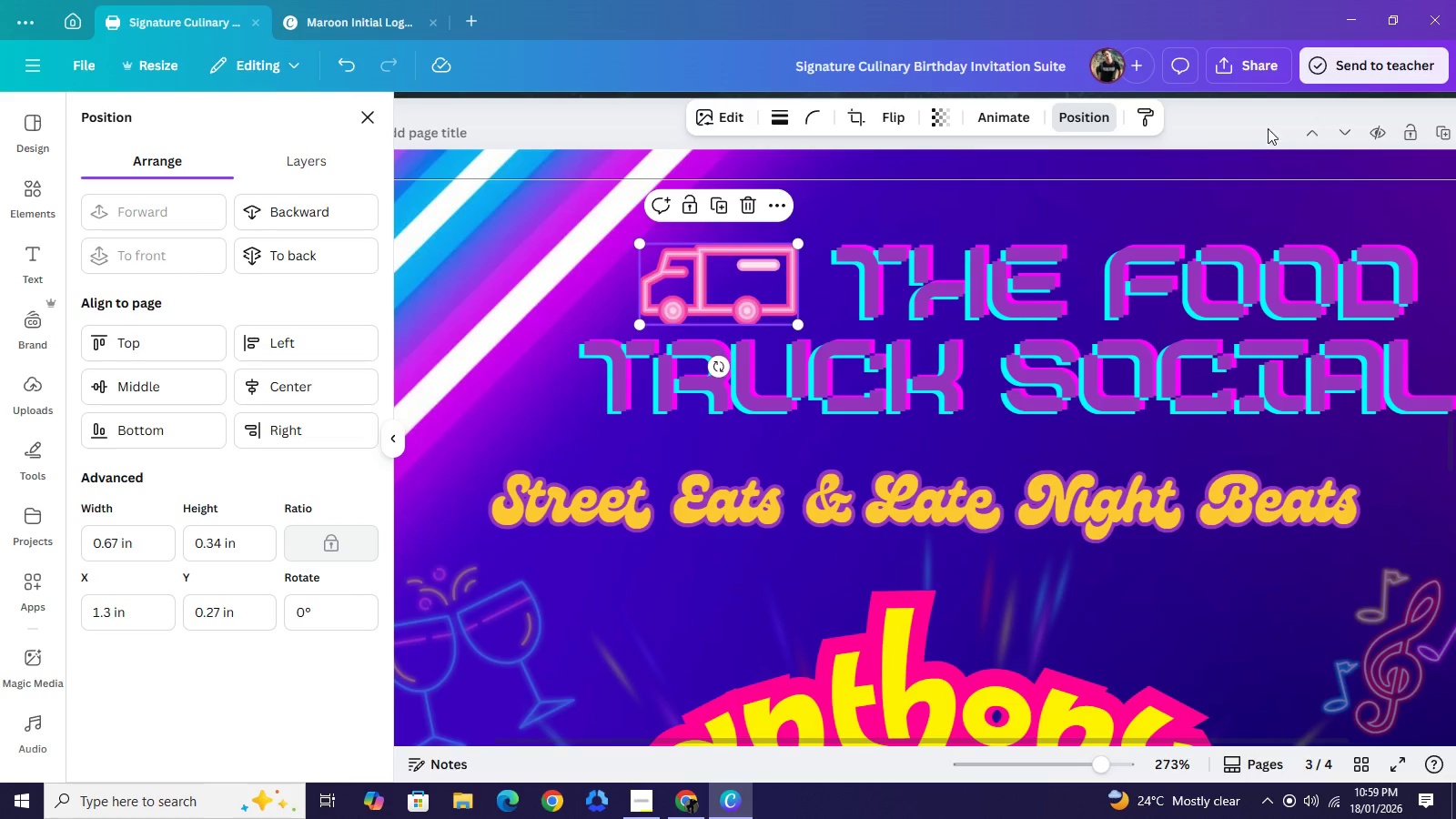 
left_click([1246, 123])
 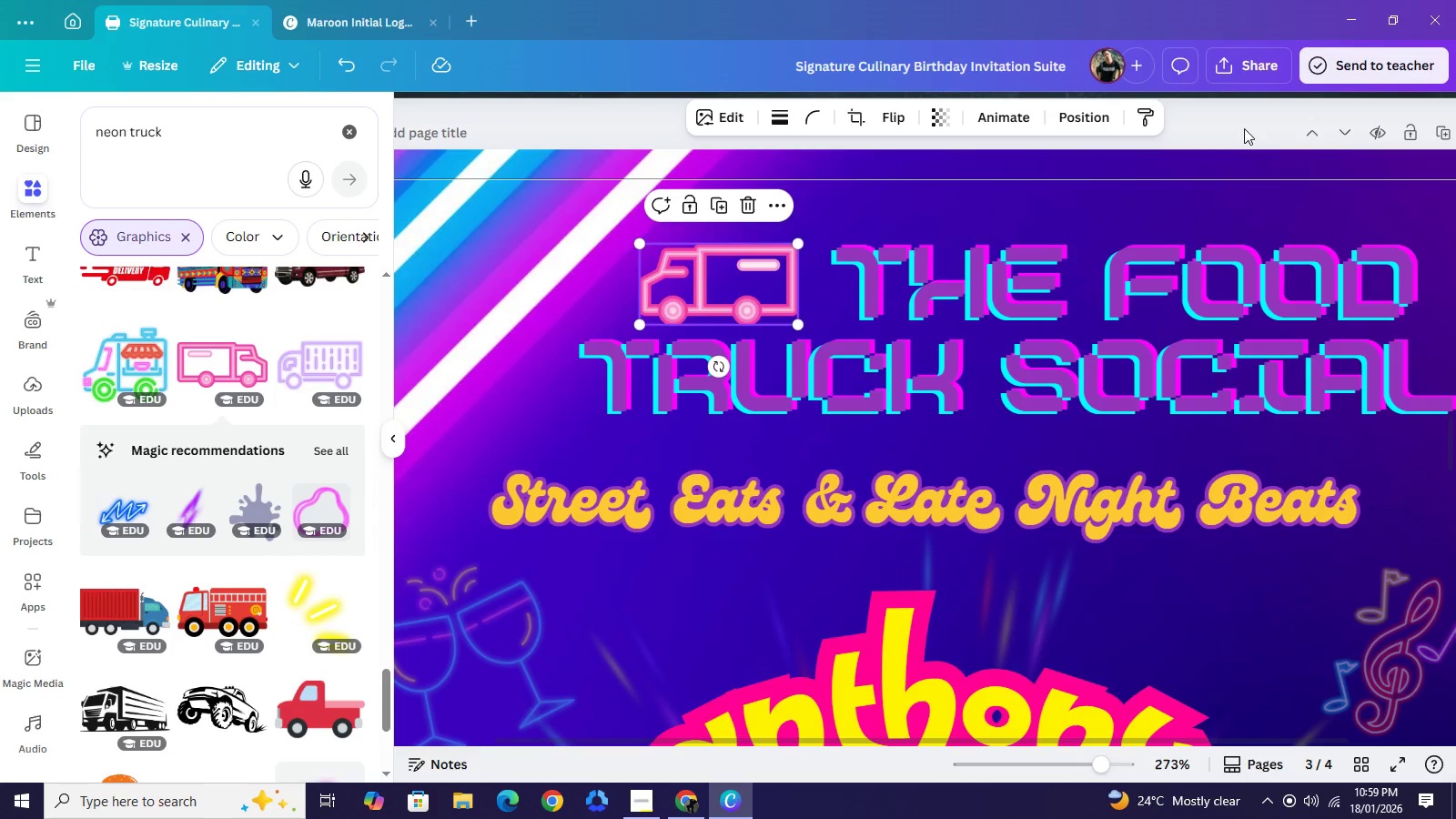 
left_click([1244, 128])
 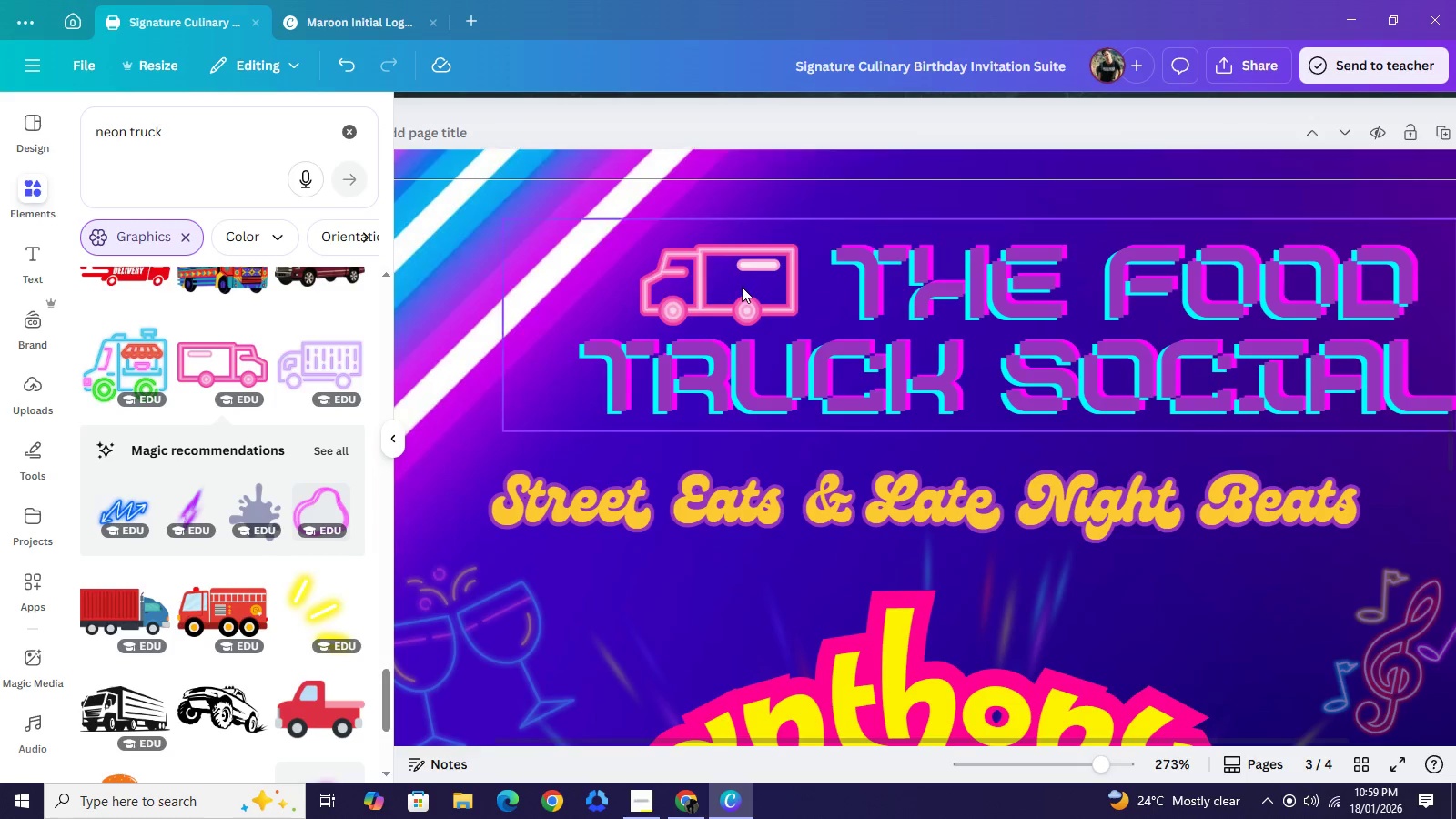 
left_click([742, 287])
 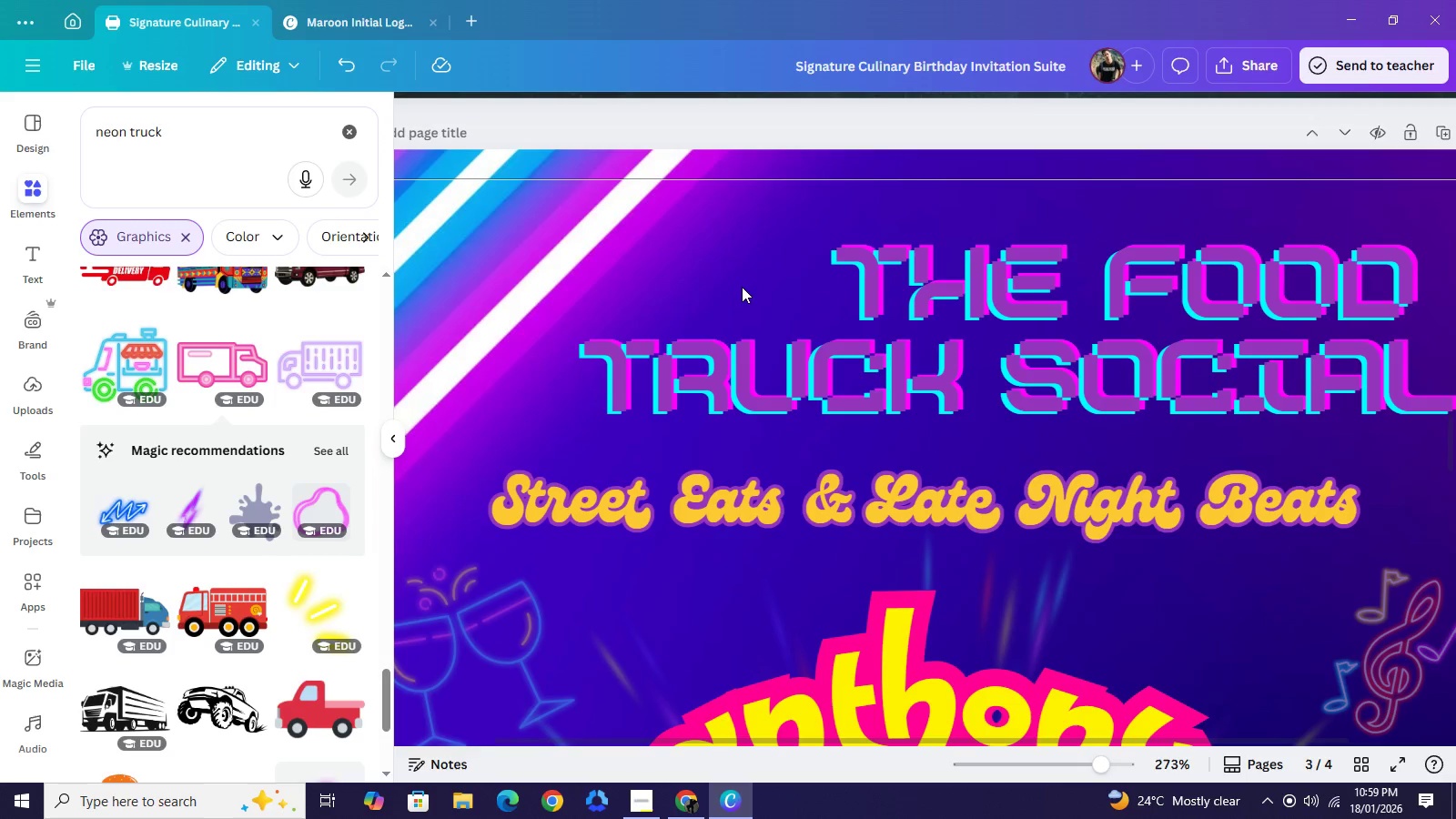 
key(Backspace)
 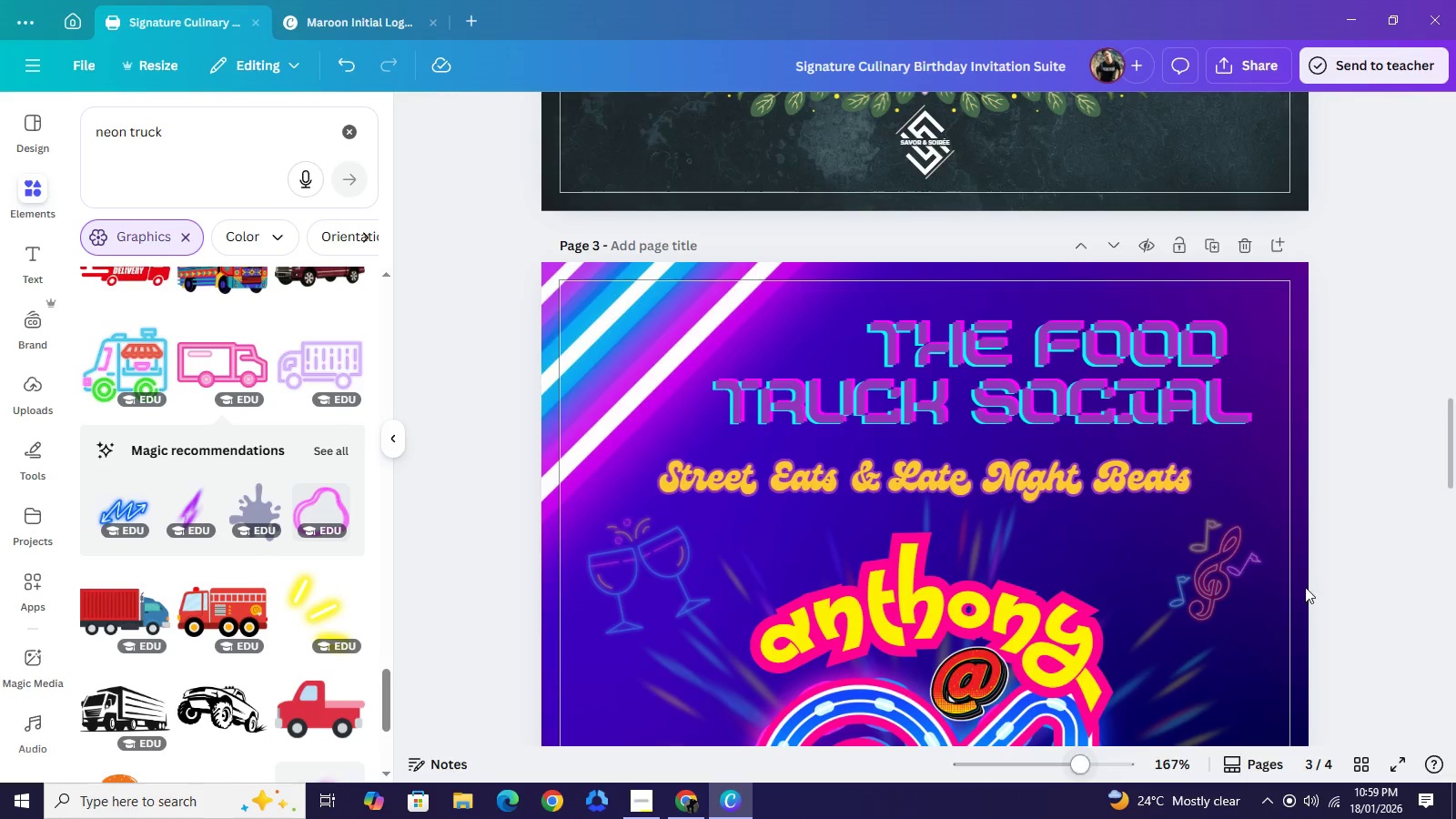 
left_click([1347, 491])
 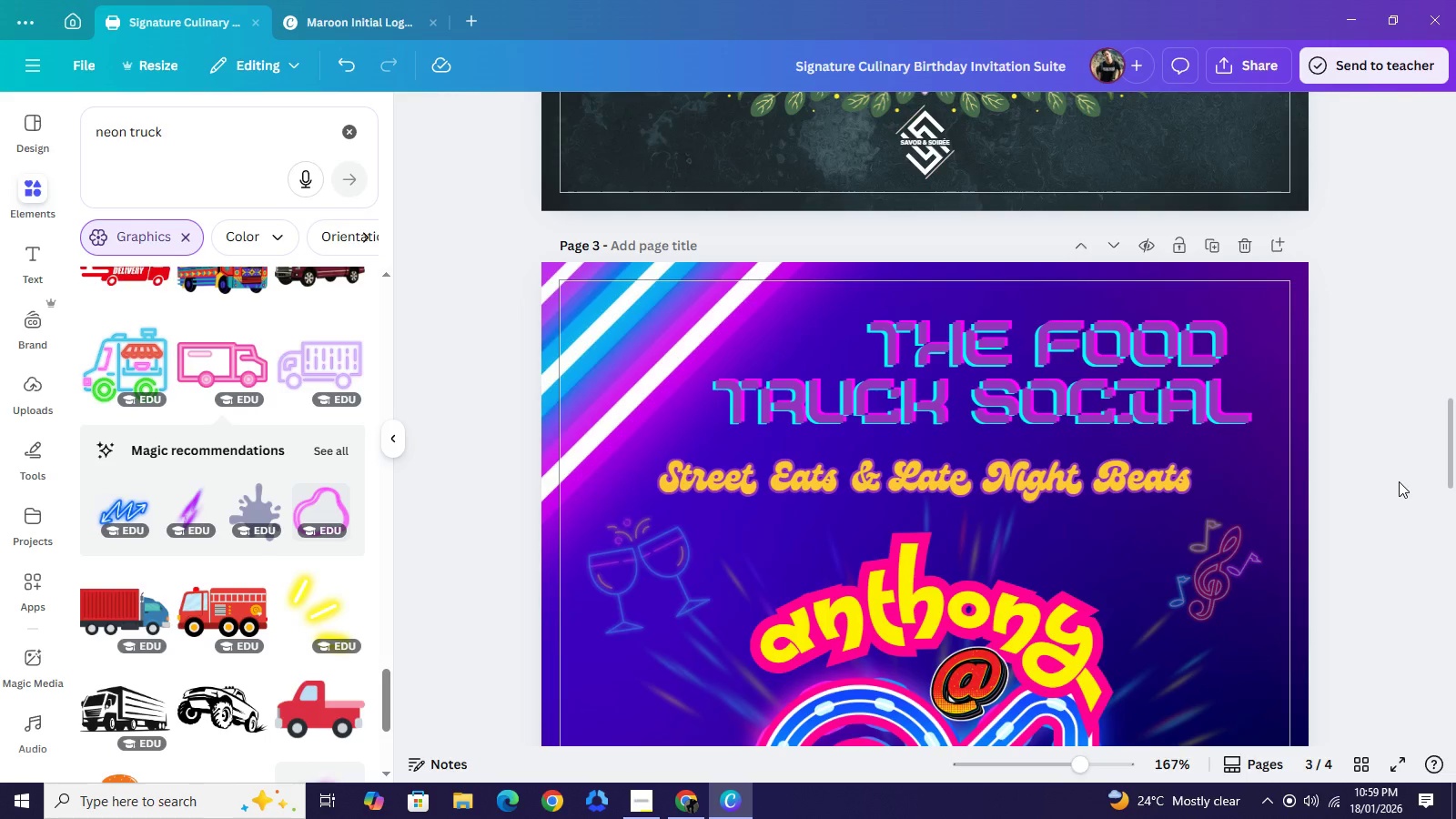 
scroll: coordinate [1392, 507], scroll_direction: down, amount: 7.0
 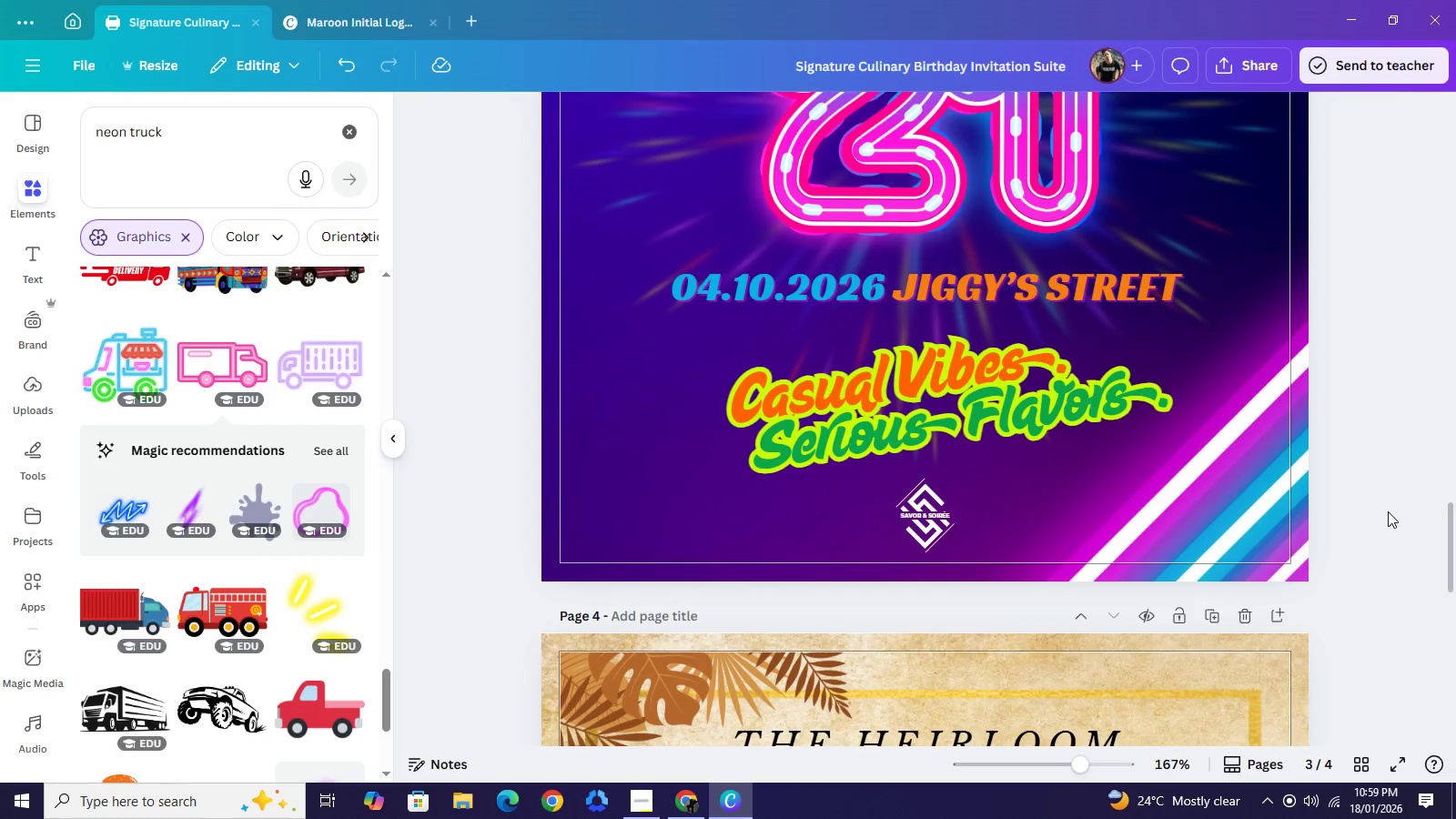 
scroll: coordinate [1392, 509], scroll_direction: down, amount: 1.0
 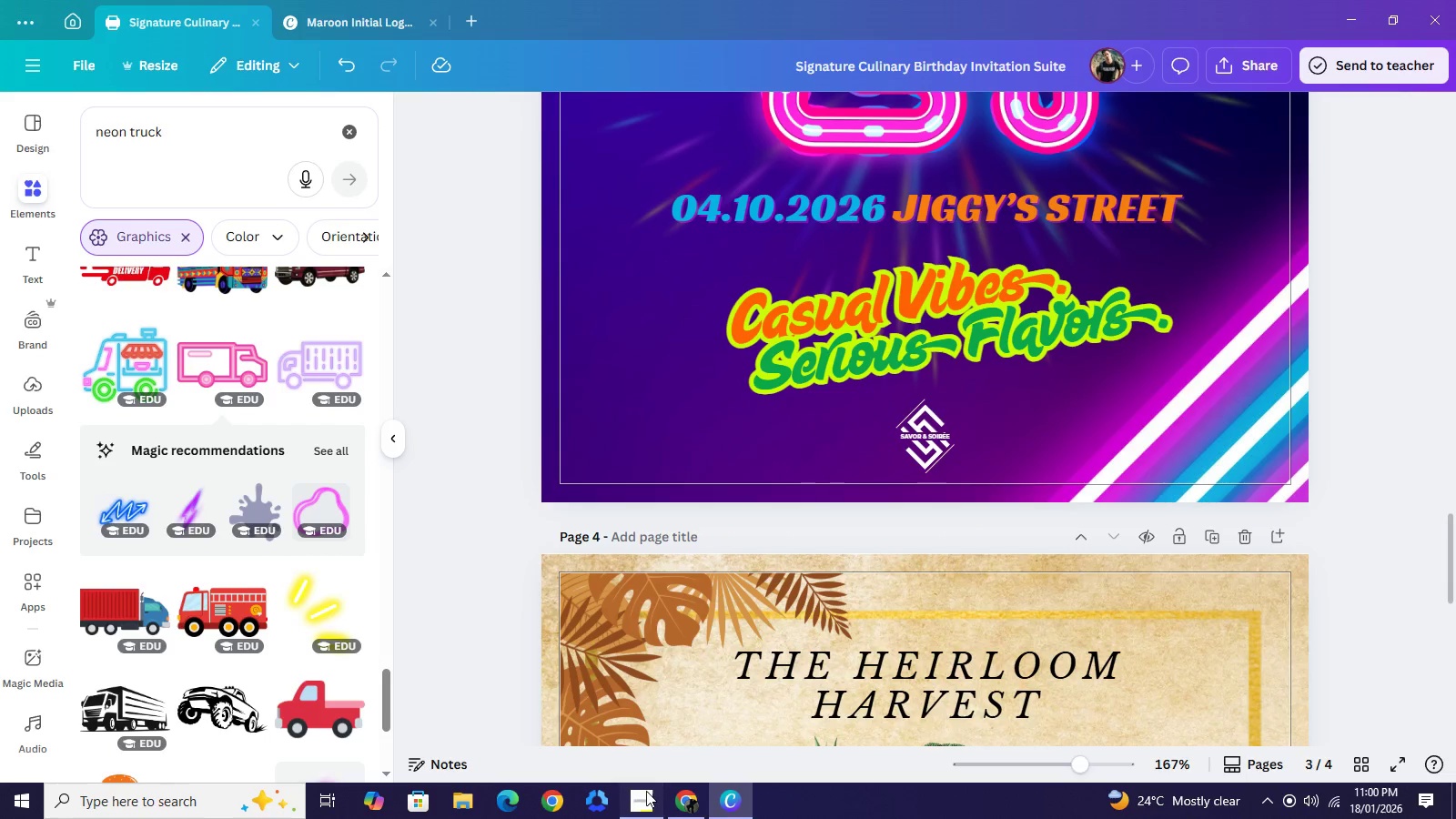 
left_click([646, 791])